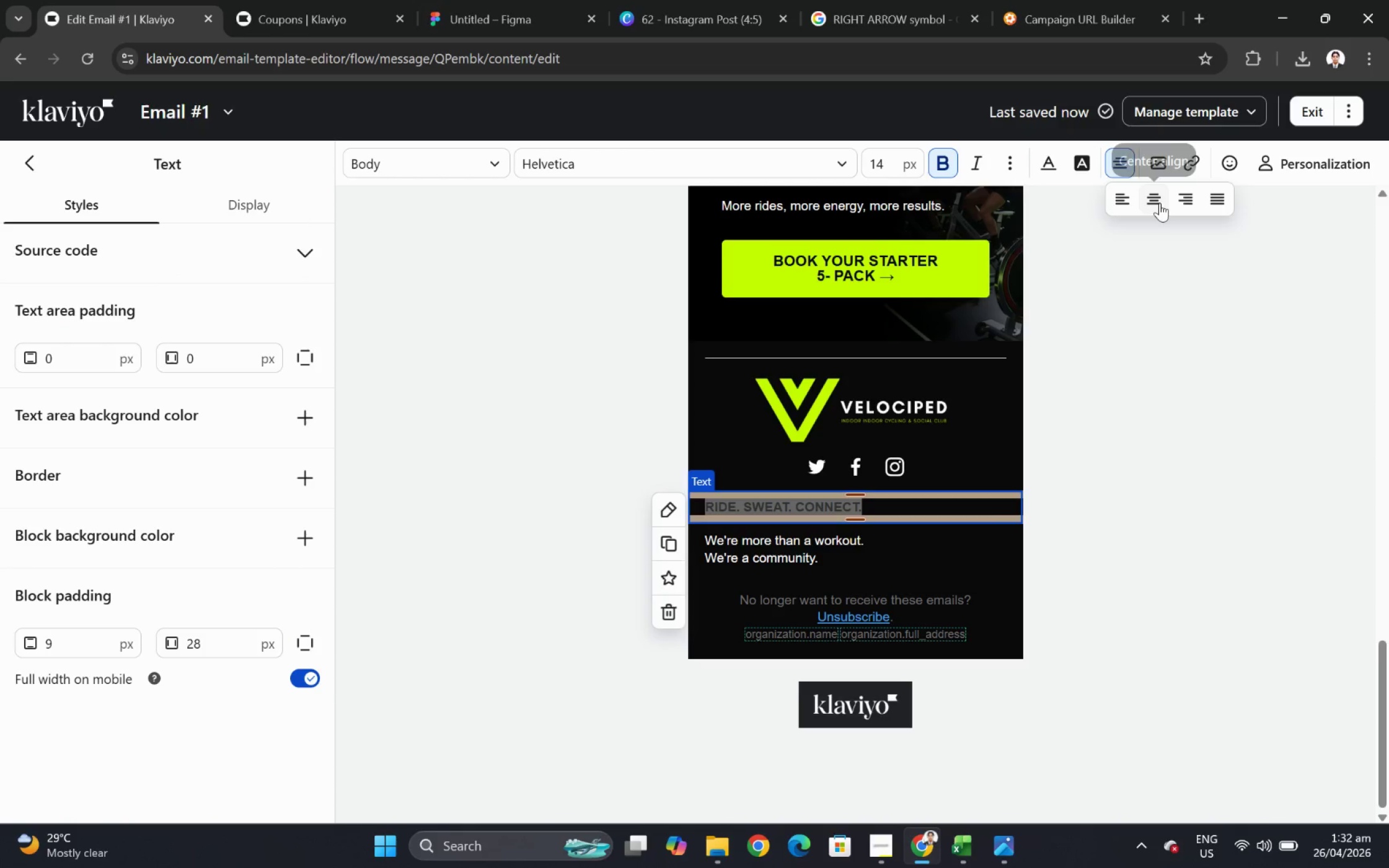 
left_click([234, 213])
 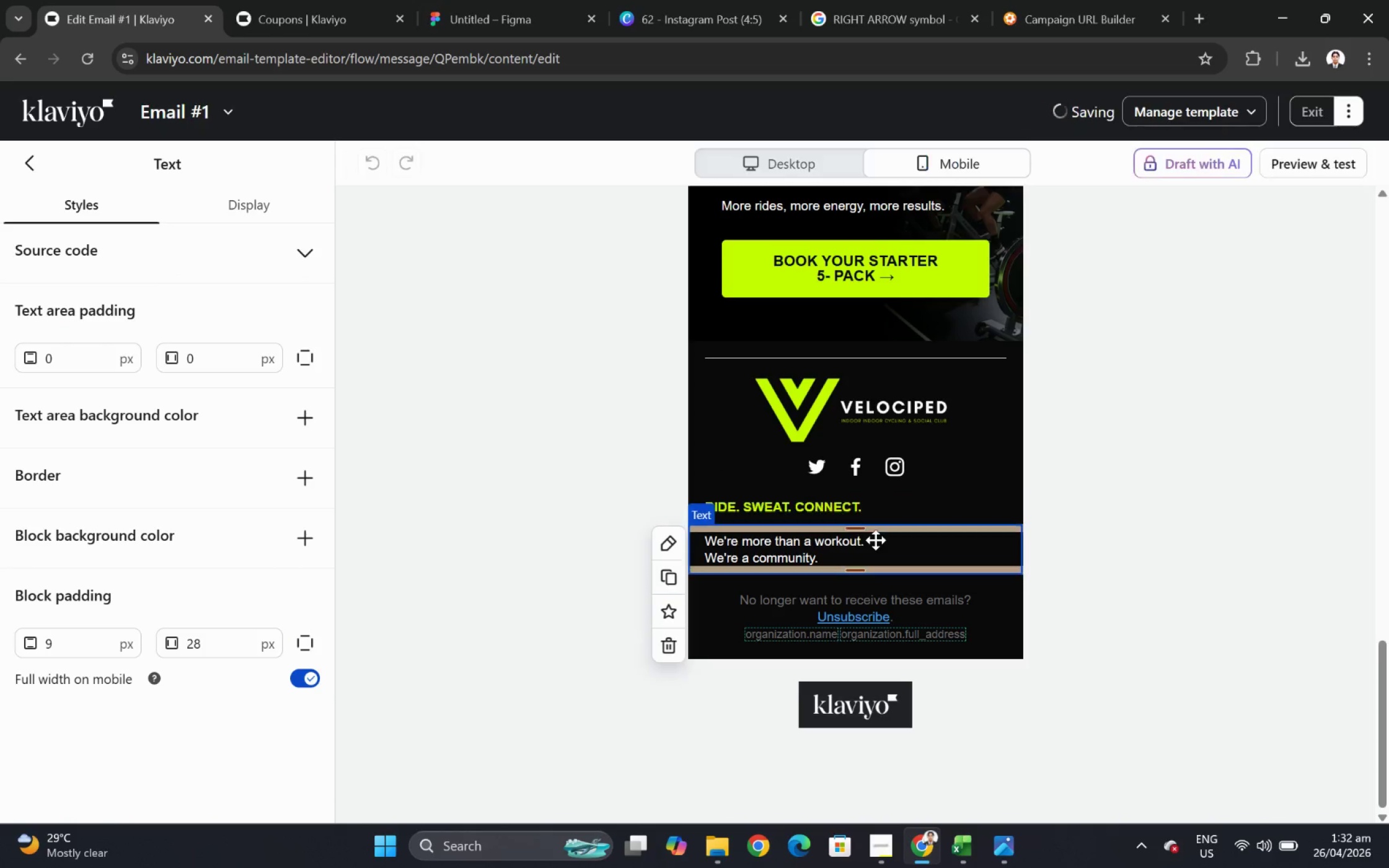 
left_click([69, 211])
 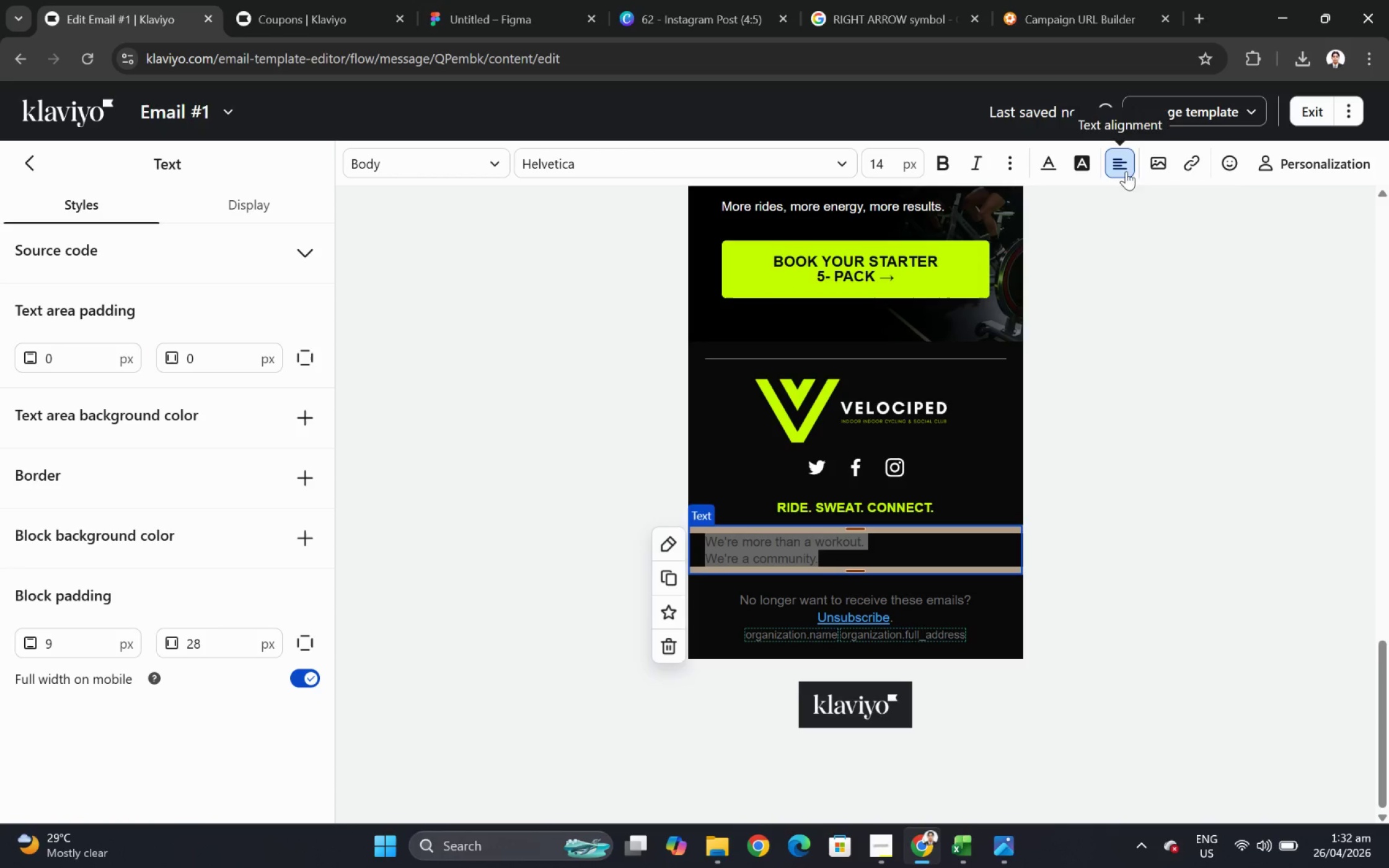 
double_click([811, 514])
 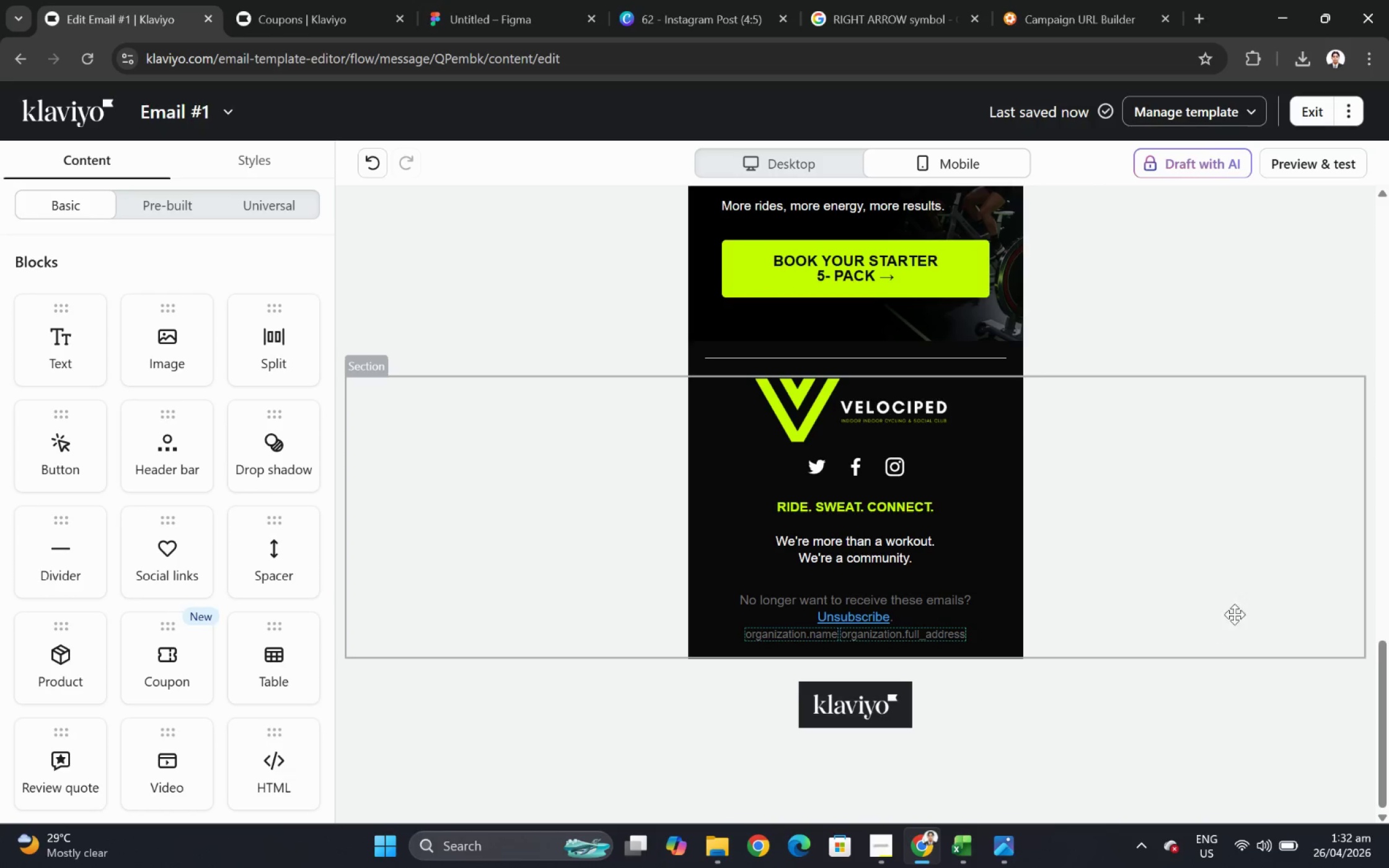 
left_click([1164, 204])
 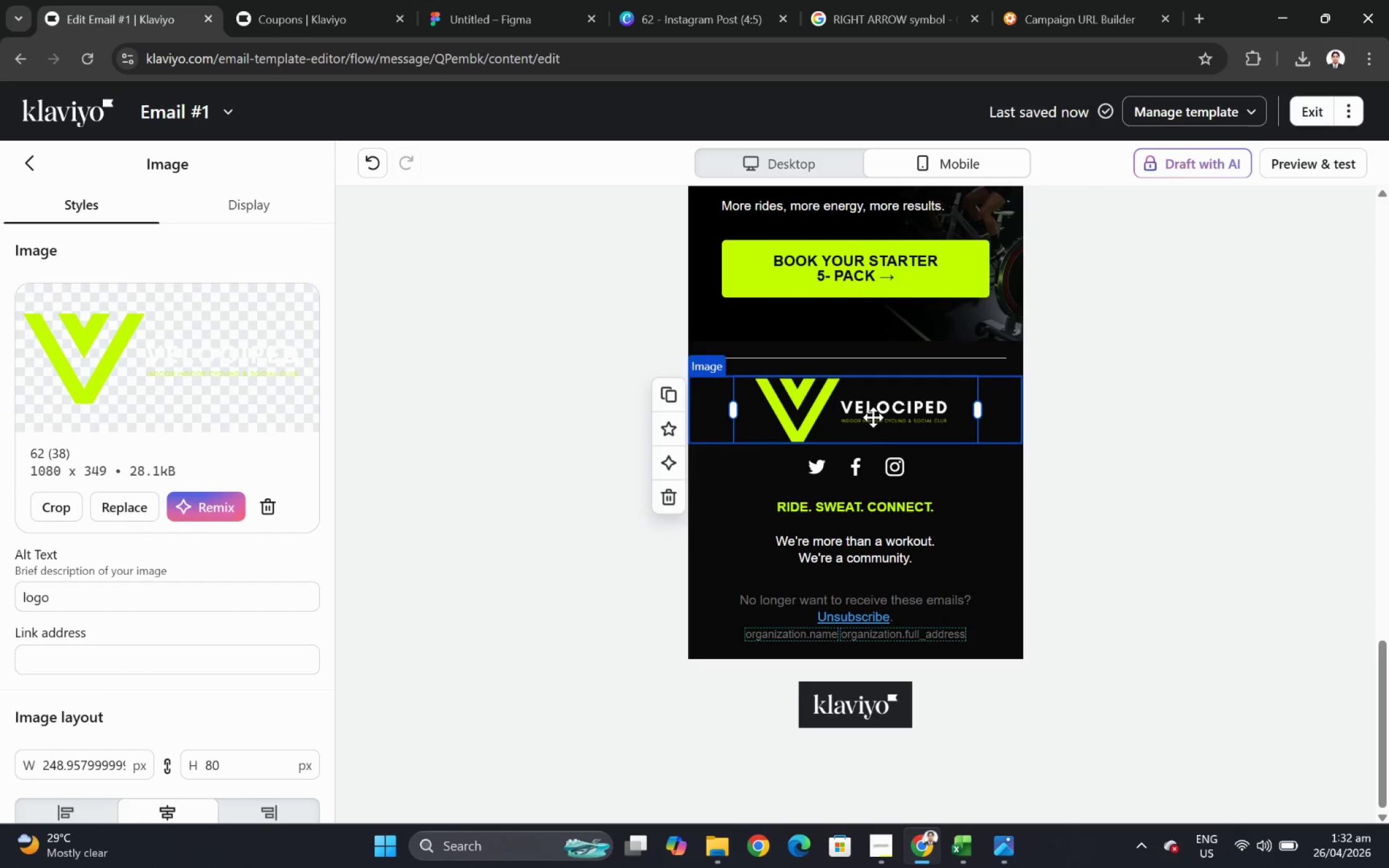 
double_click([875, 540])
 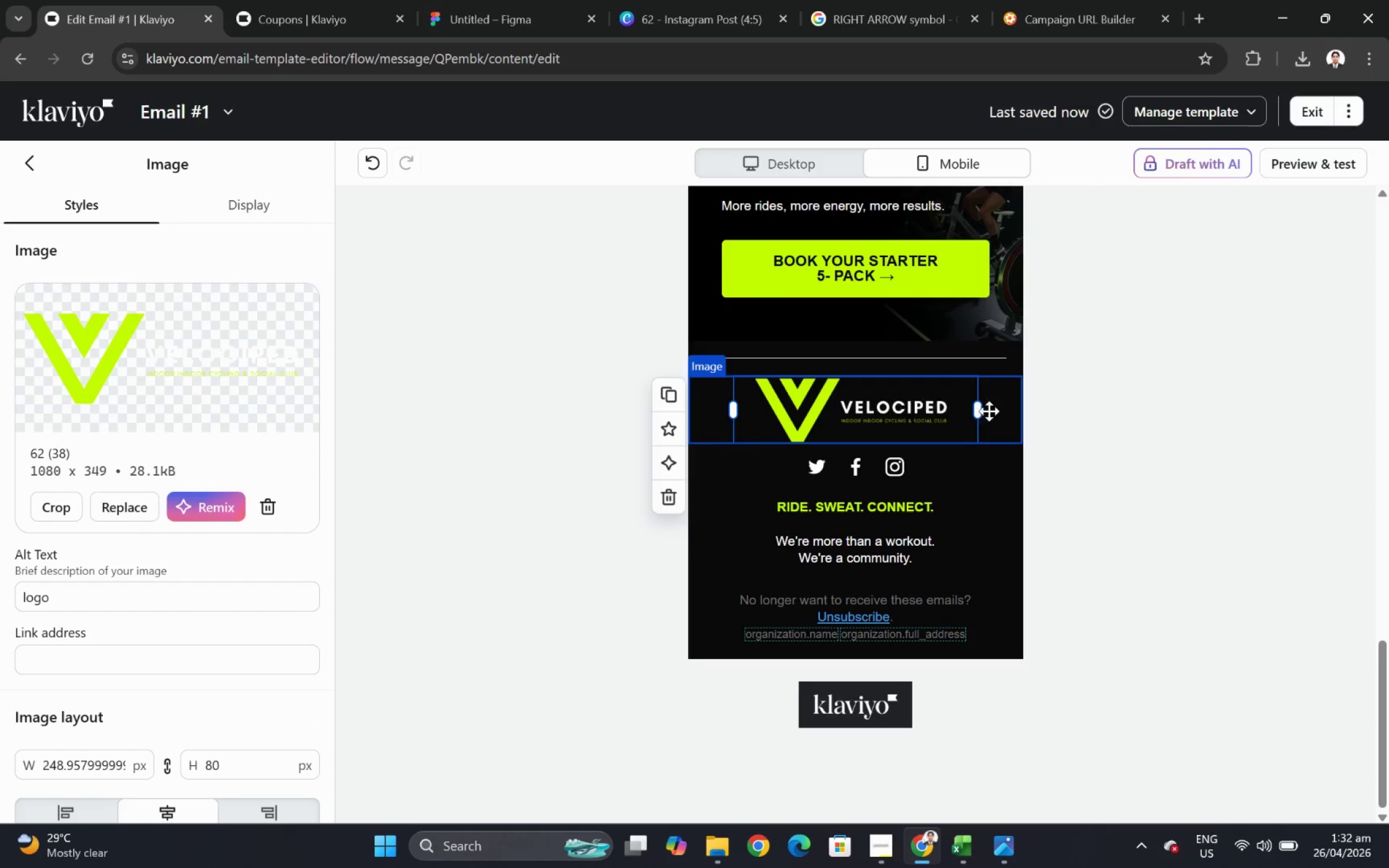 
triple_click([875, 540])
 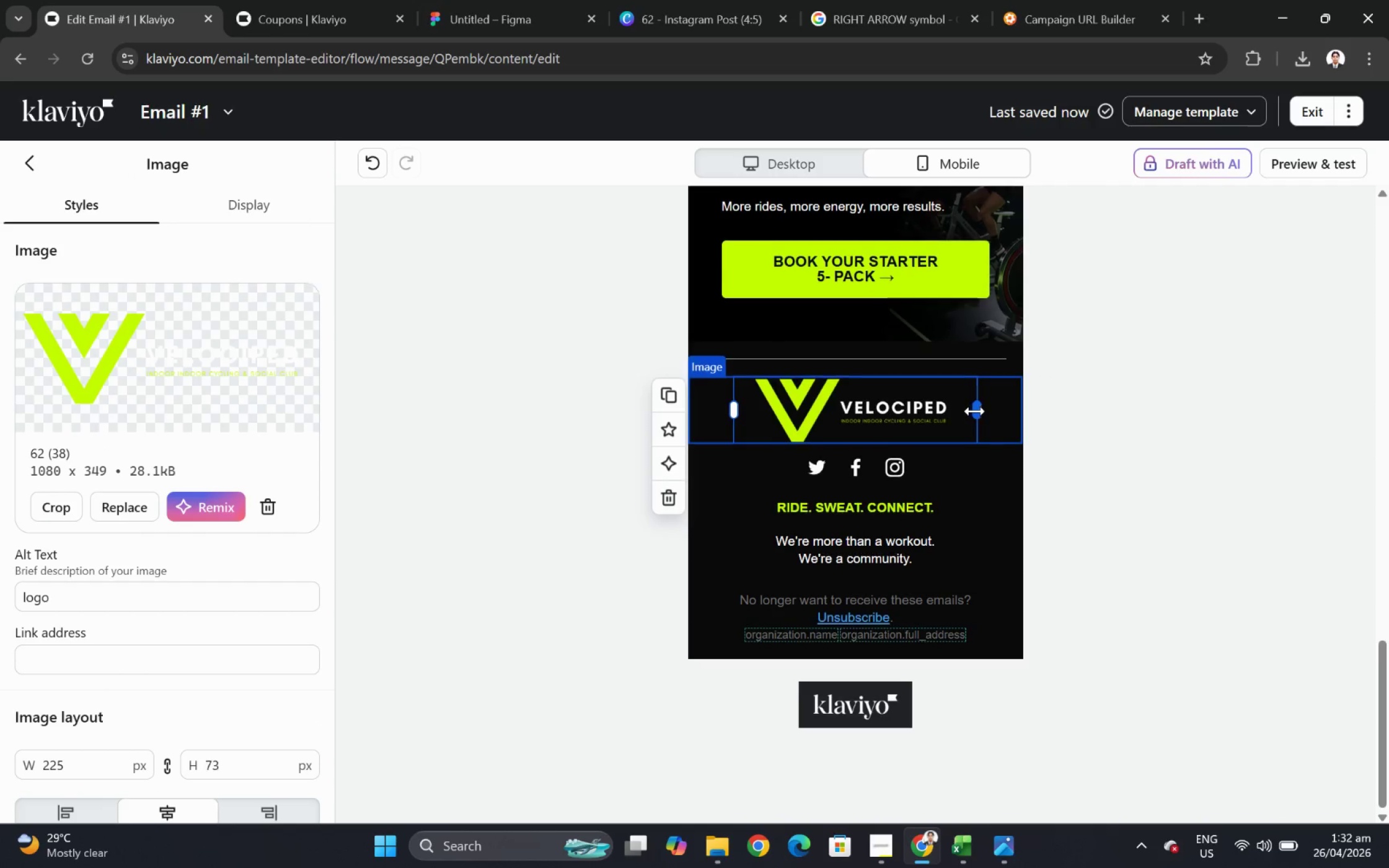 
left_click([1126, 171])
 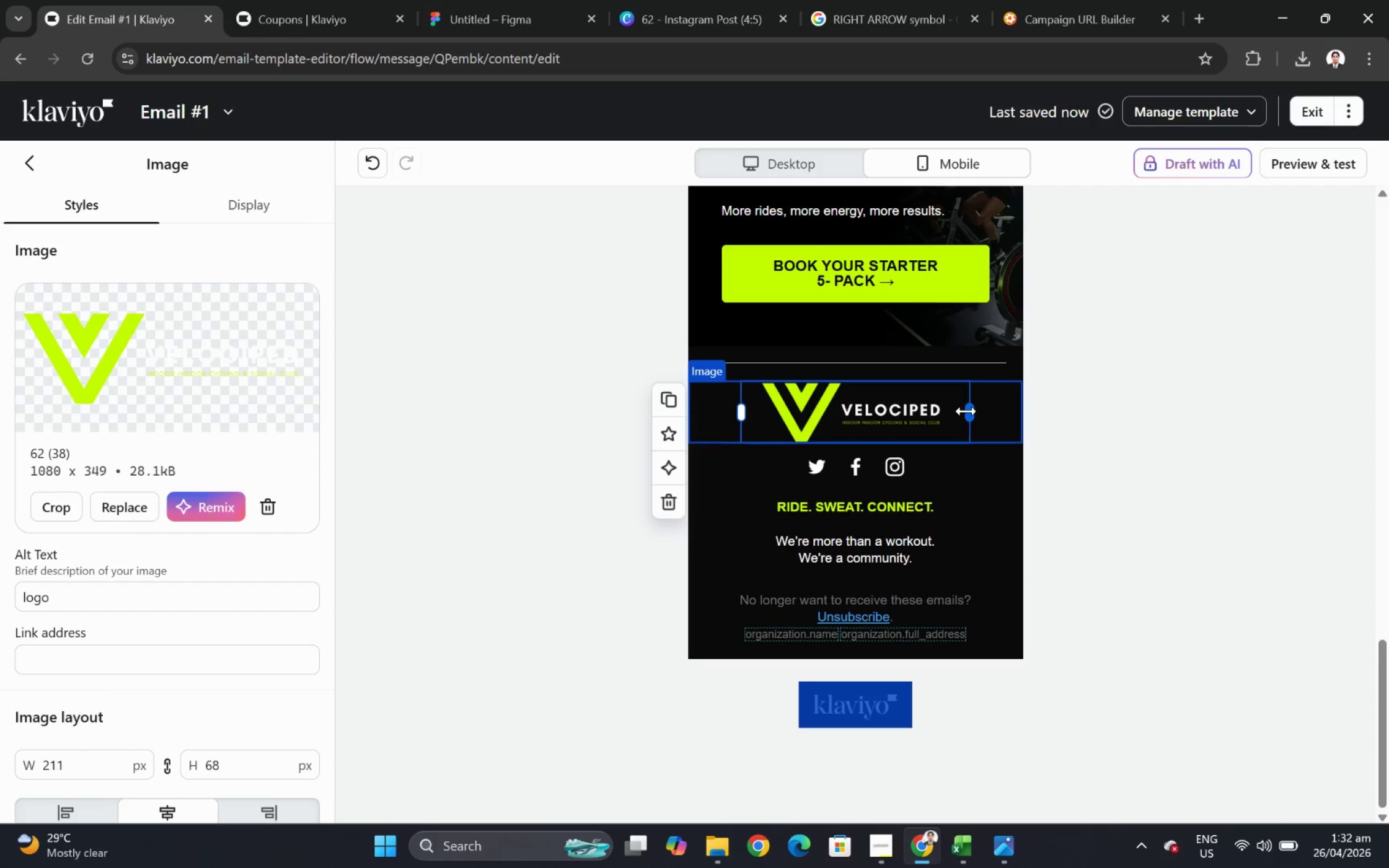 
double_click([1158, 204])
 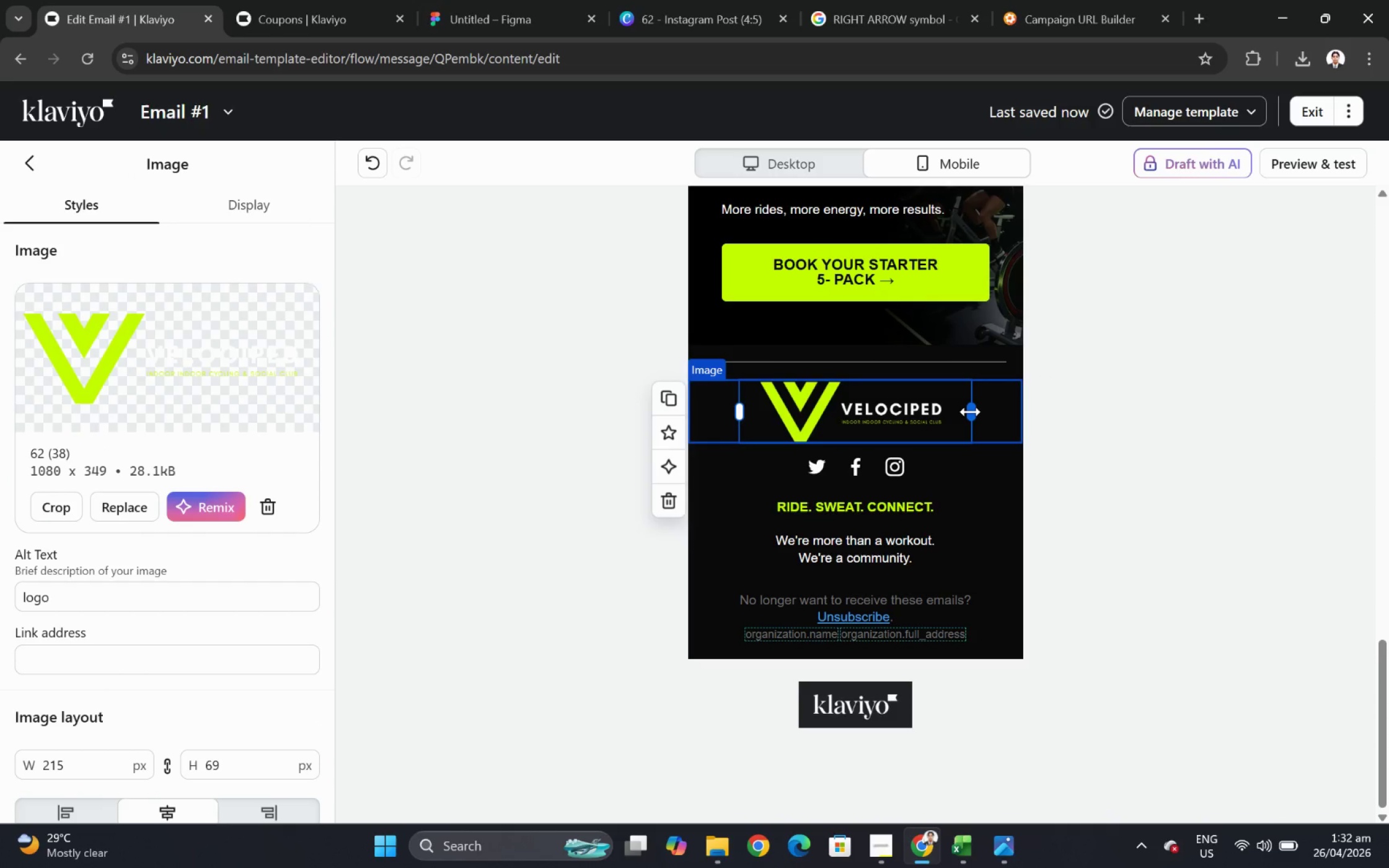 
double_click([1139, 687])
 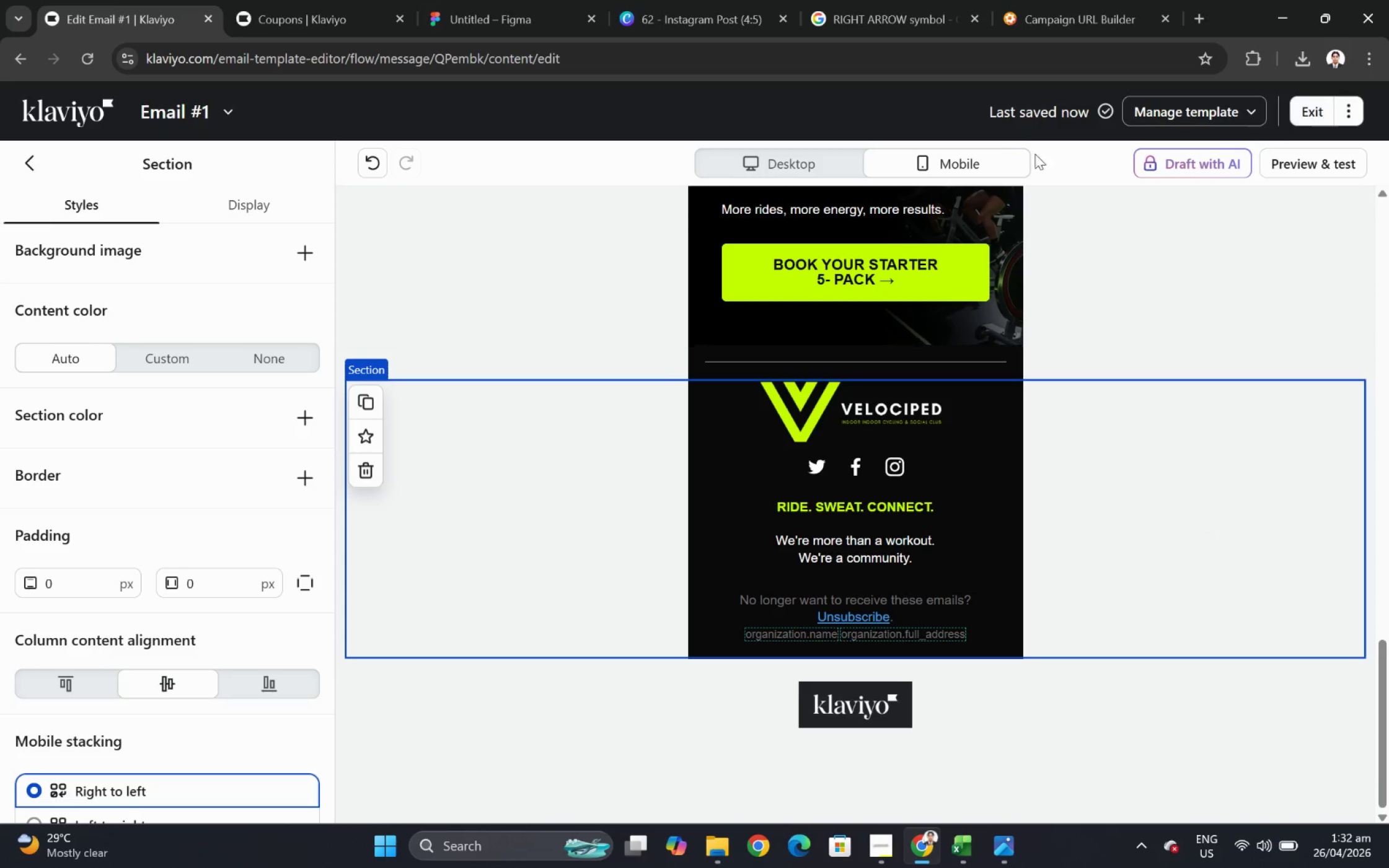 
left_click([818, 414])
 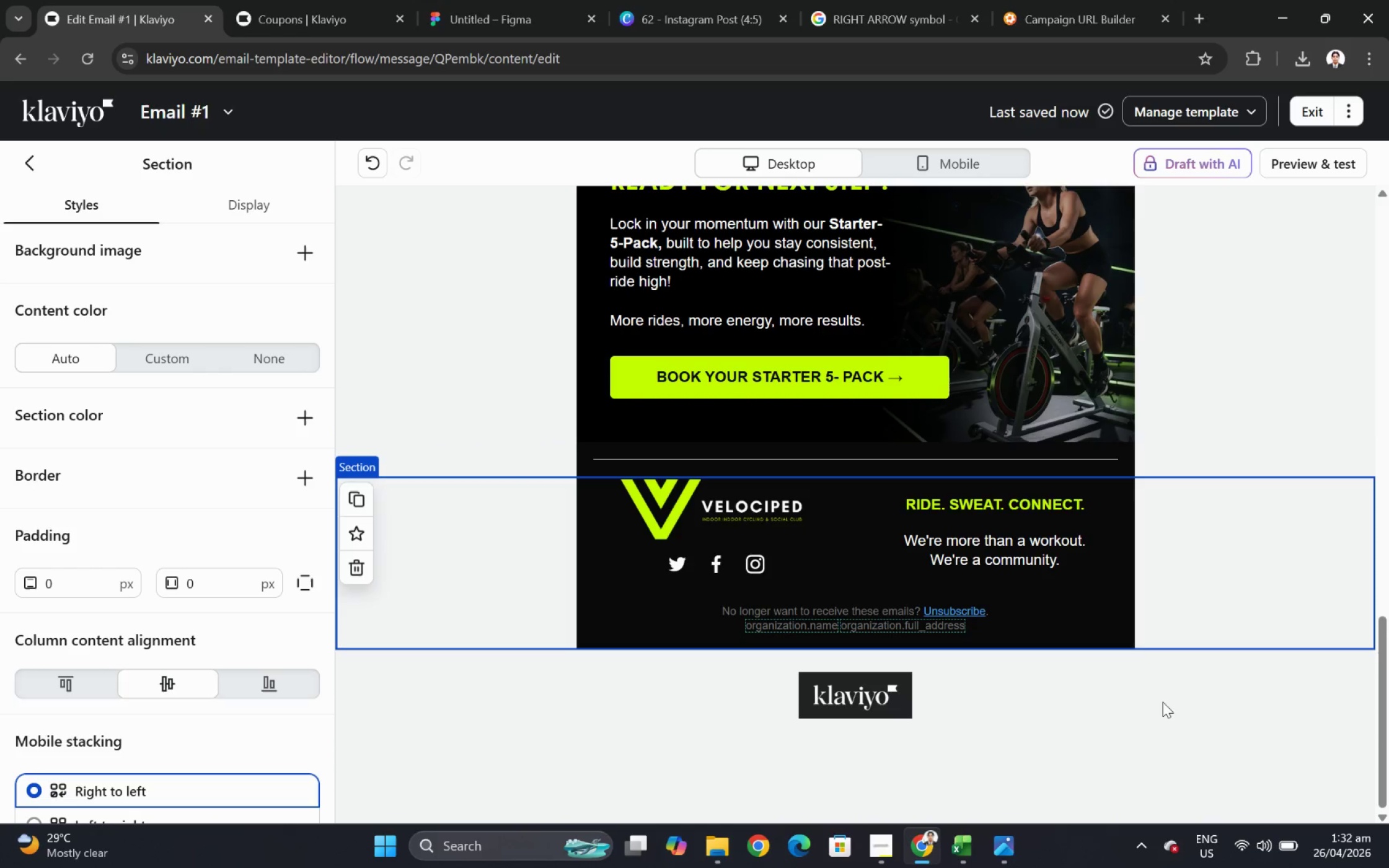 
left_click_drag(start_coordinate=[982, 411], to_coordinate=[970, 411])
 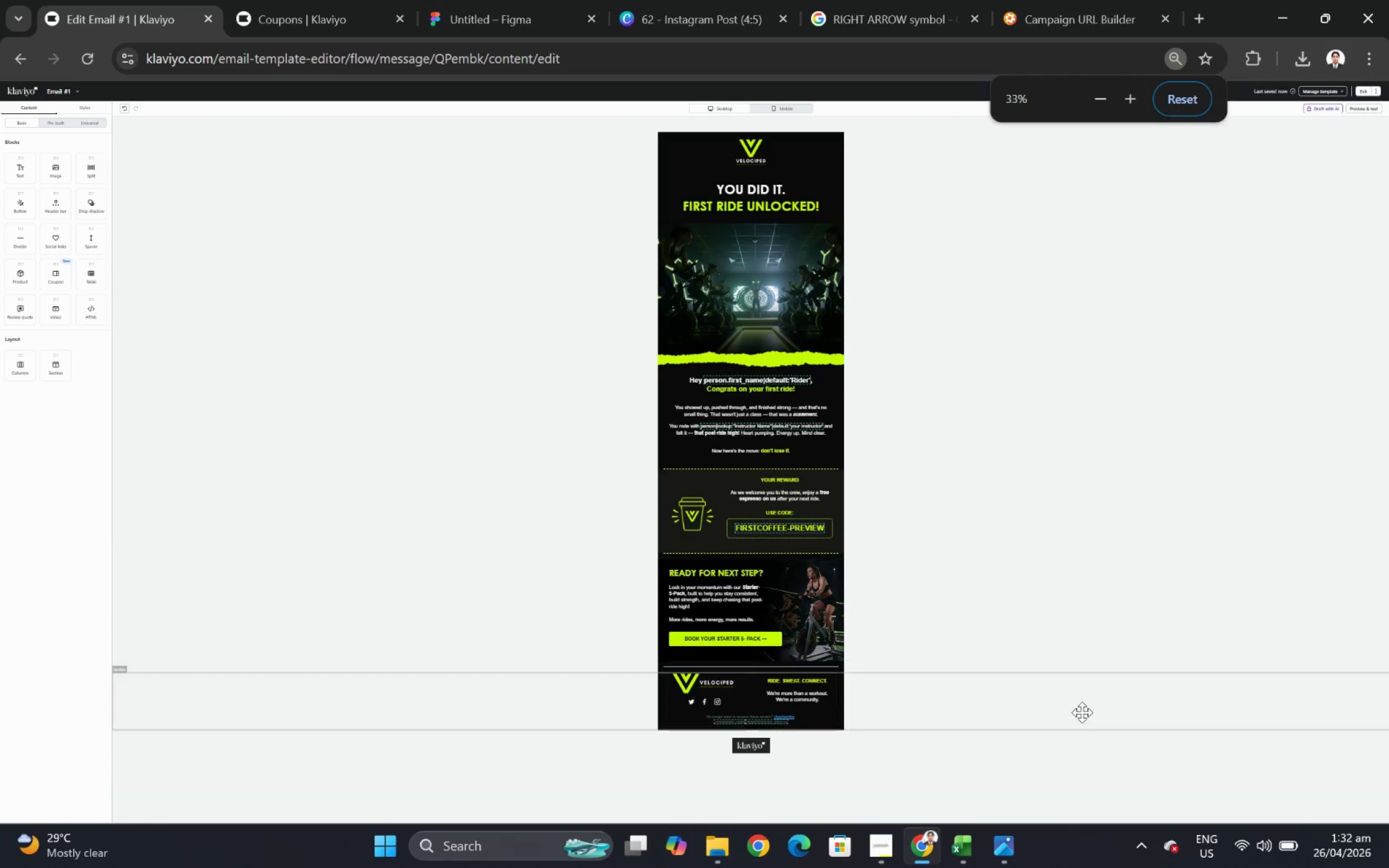 
left_click([1217, 560])
 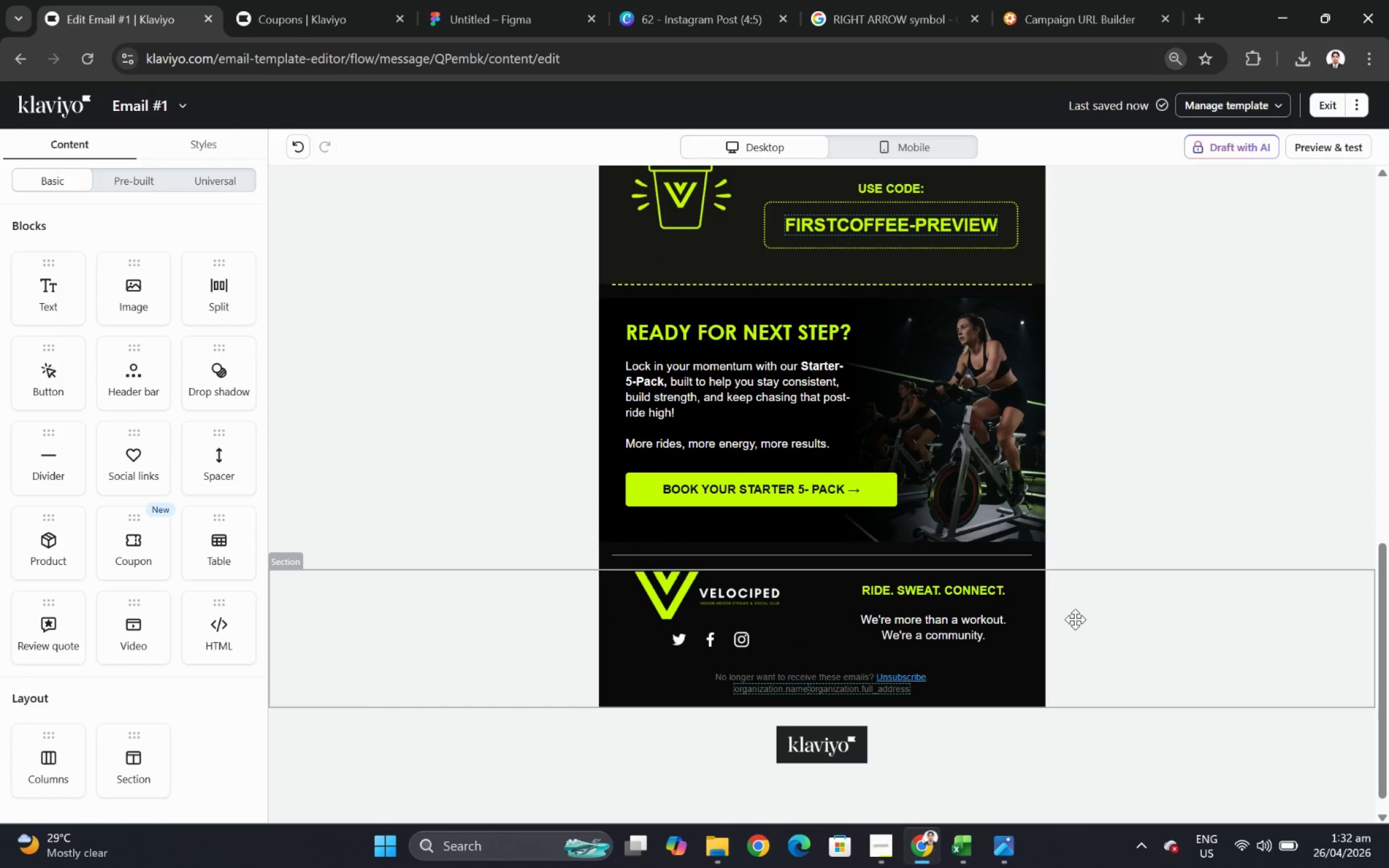 
left_click([1162, 701])
 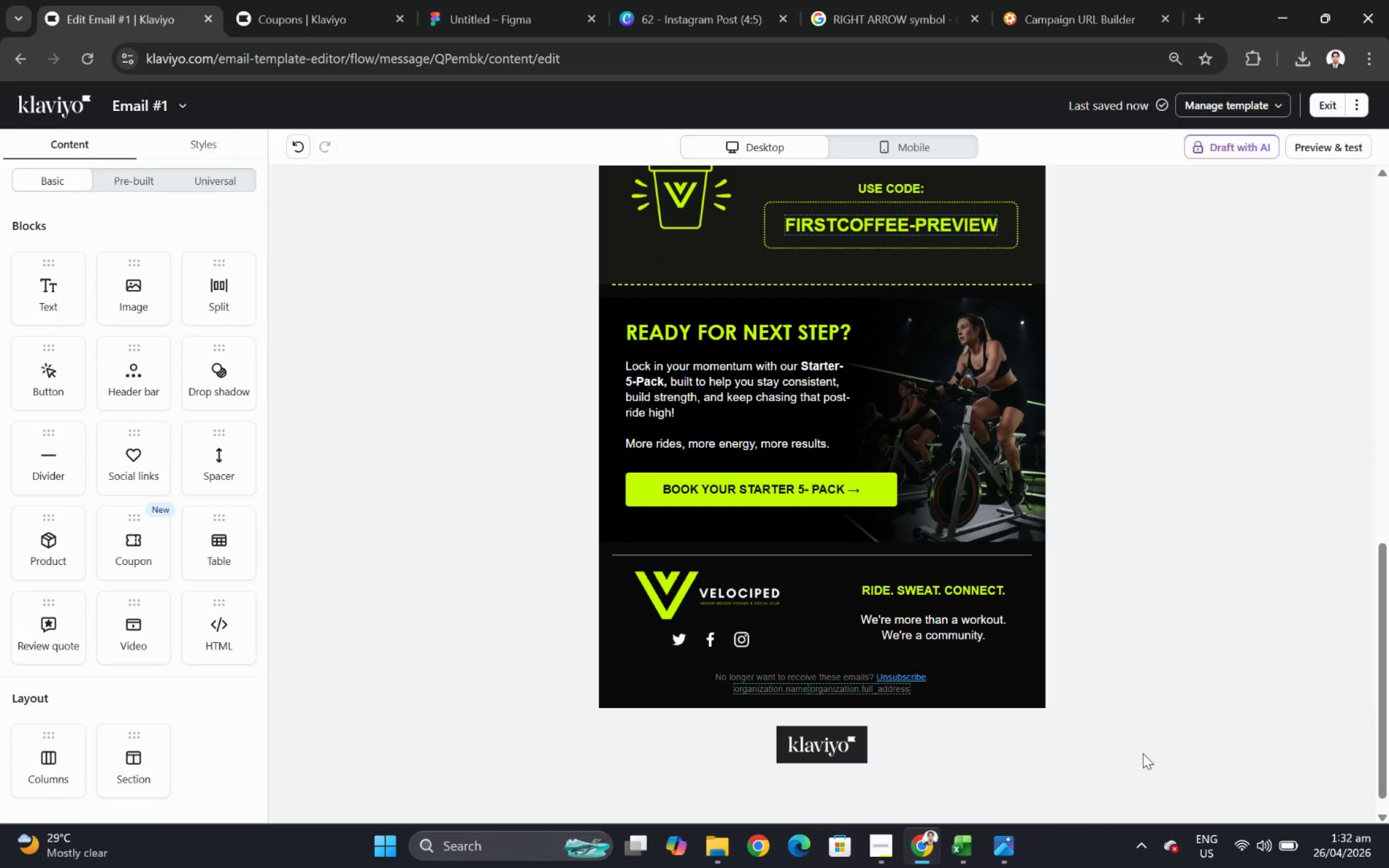 
hold_key(key=ControlLeft, duration=0.58)
scroll: coordinate [1141, 612], scroll_direction: down, amount: 6.0
 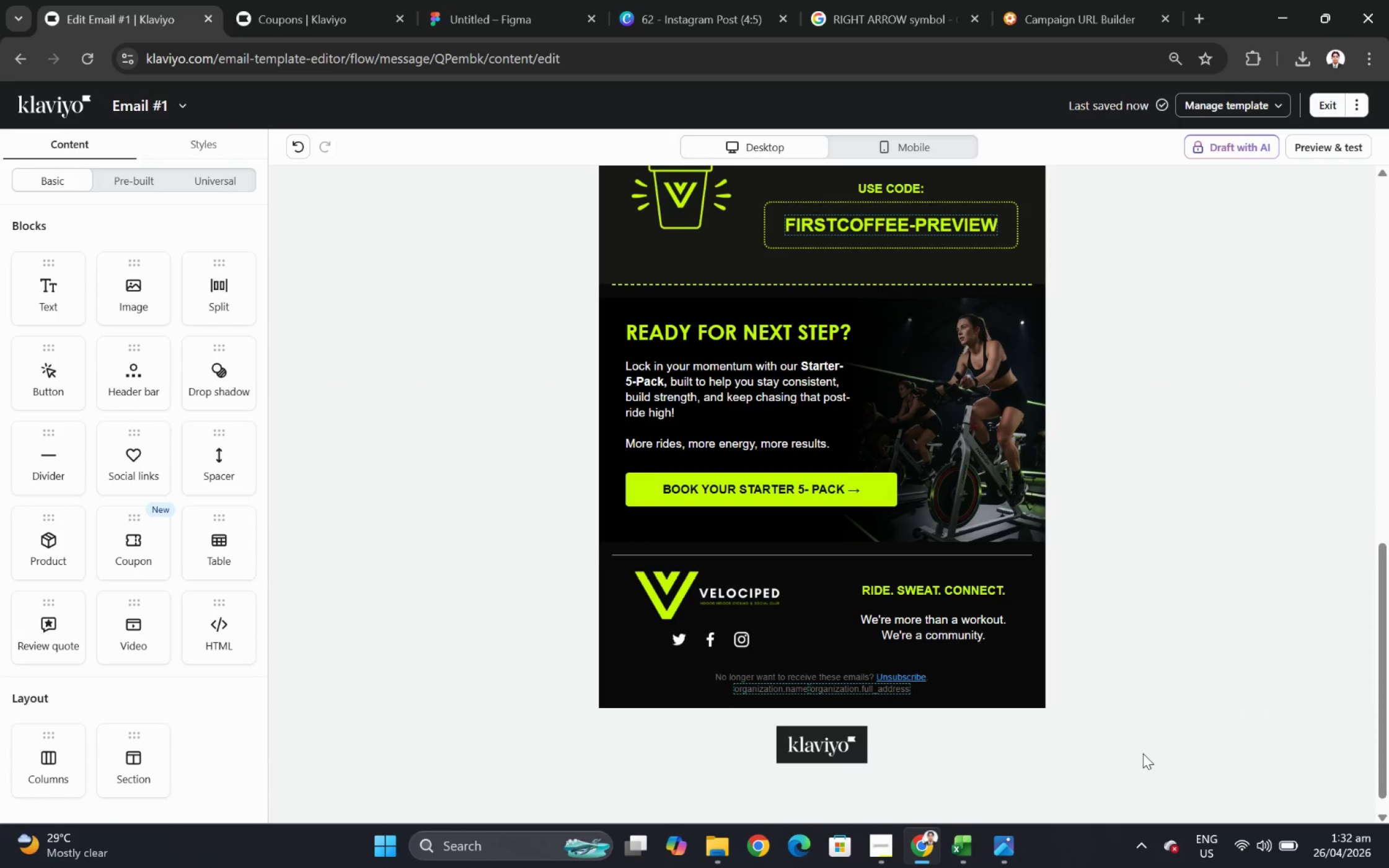 
hold_key(key=ControlLeft, duration=0.3)
scroll: coordinate [1090, 664], scroll_direction: down, amount: 6.0
 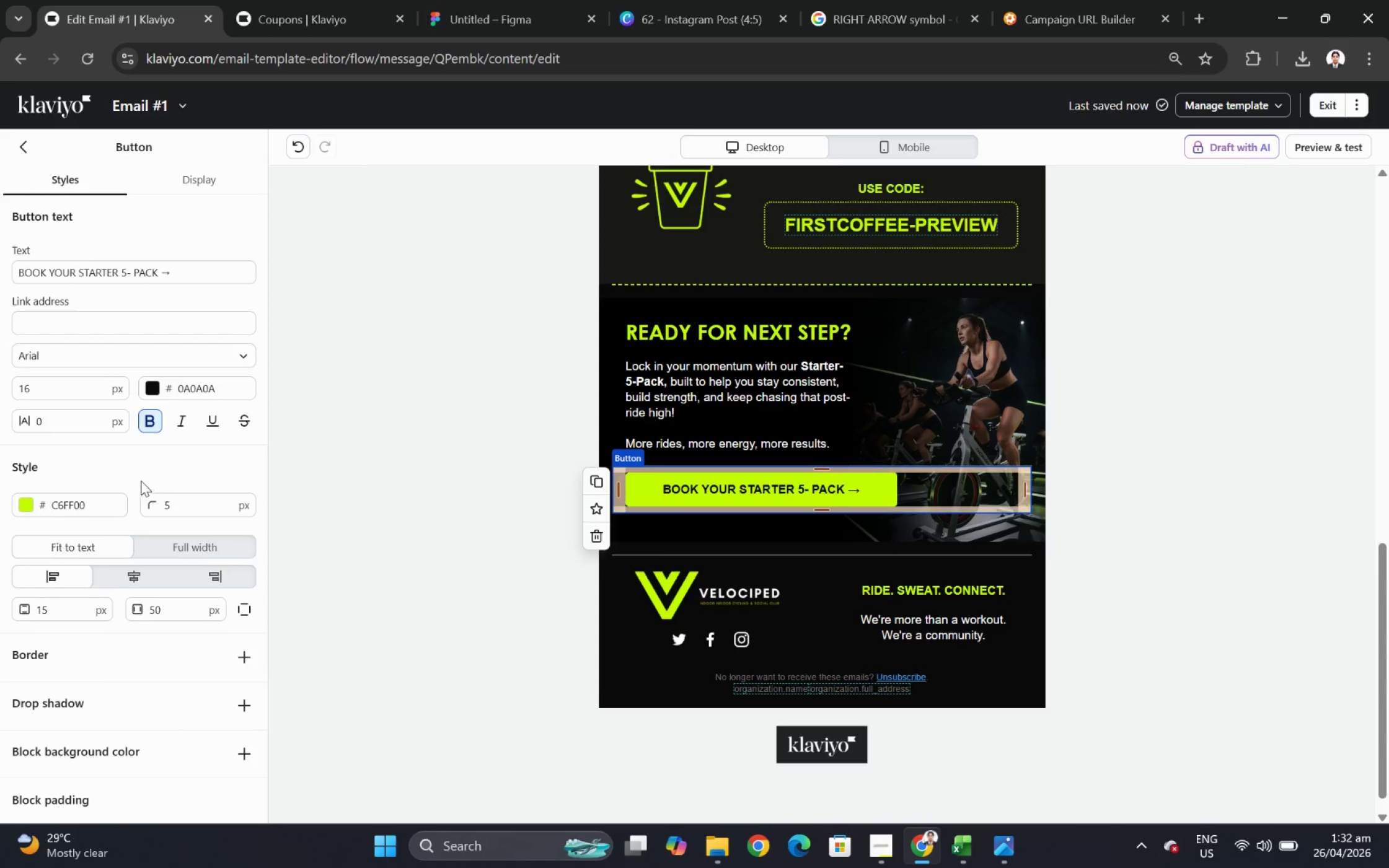 
wait(7.49)
 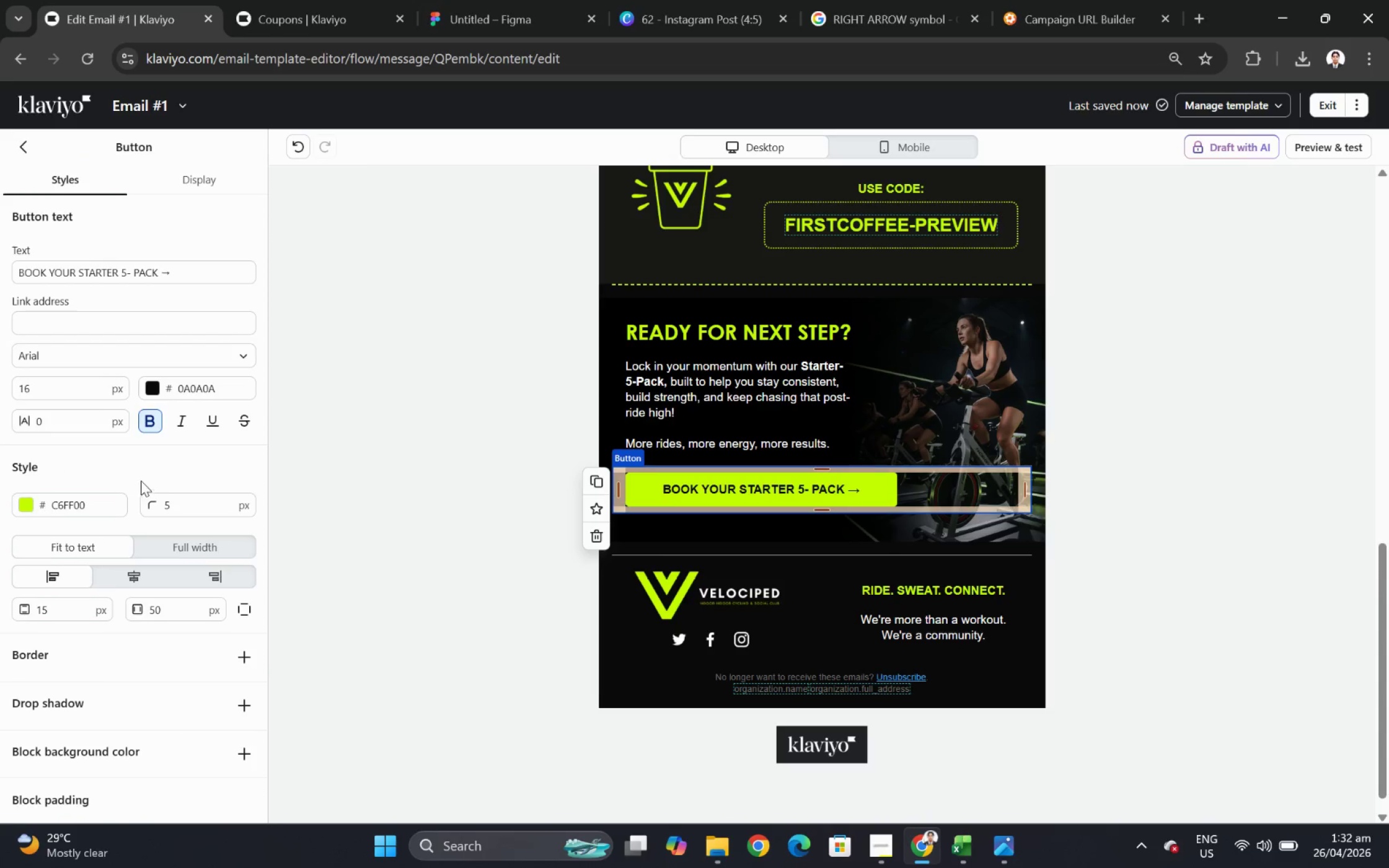 
left_click([883, 501])
 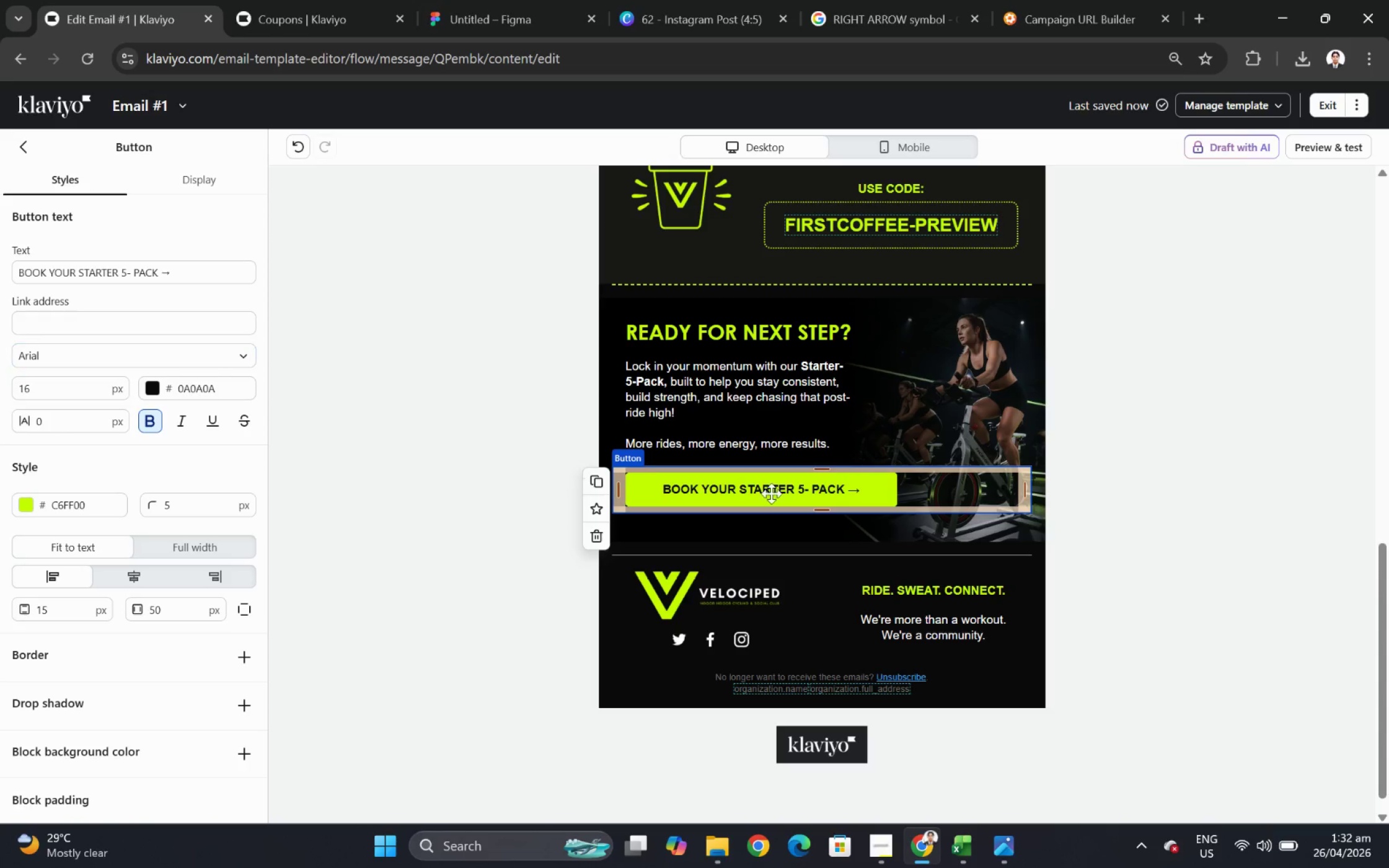 
scroll: coordinate [141, 480], scroll_direction: down, amount: 5.0
 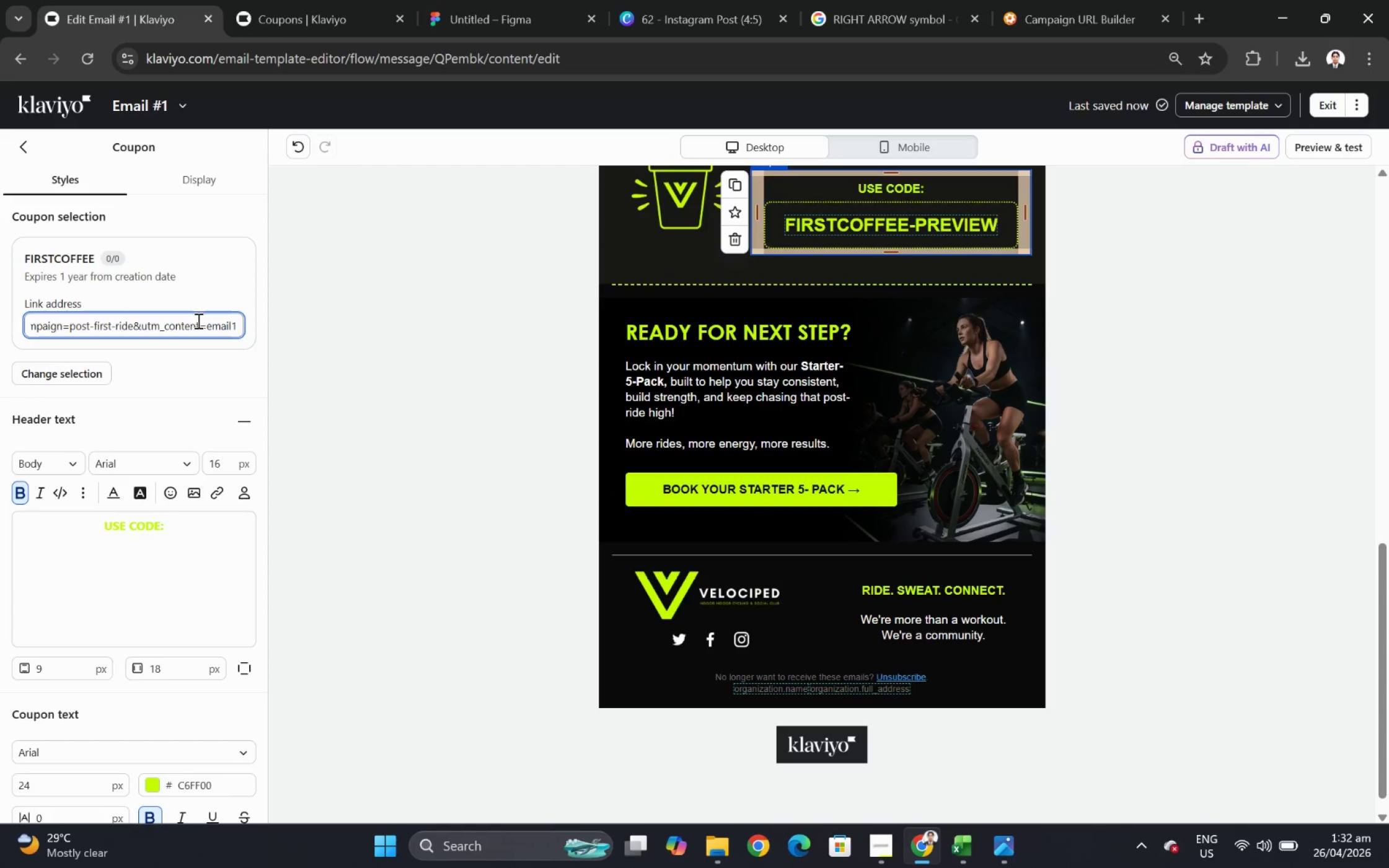 
scroll: coordinate [217, 550], scroll_direction: up, amount: 4.0
 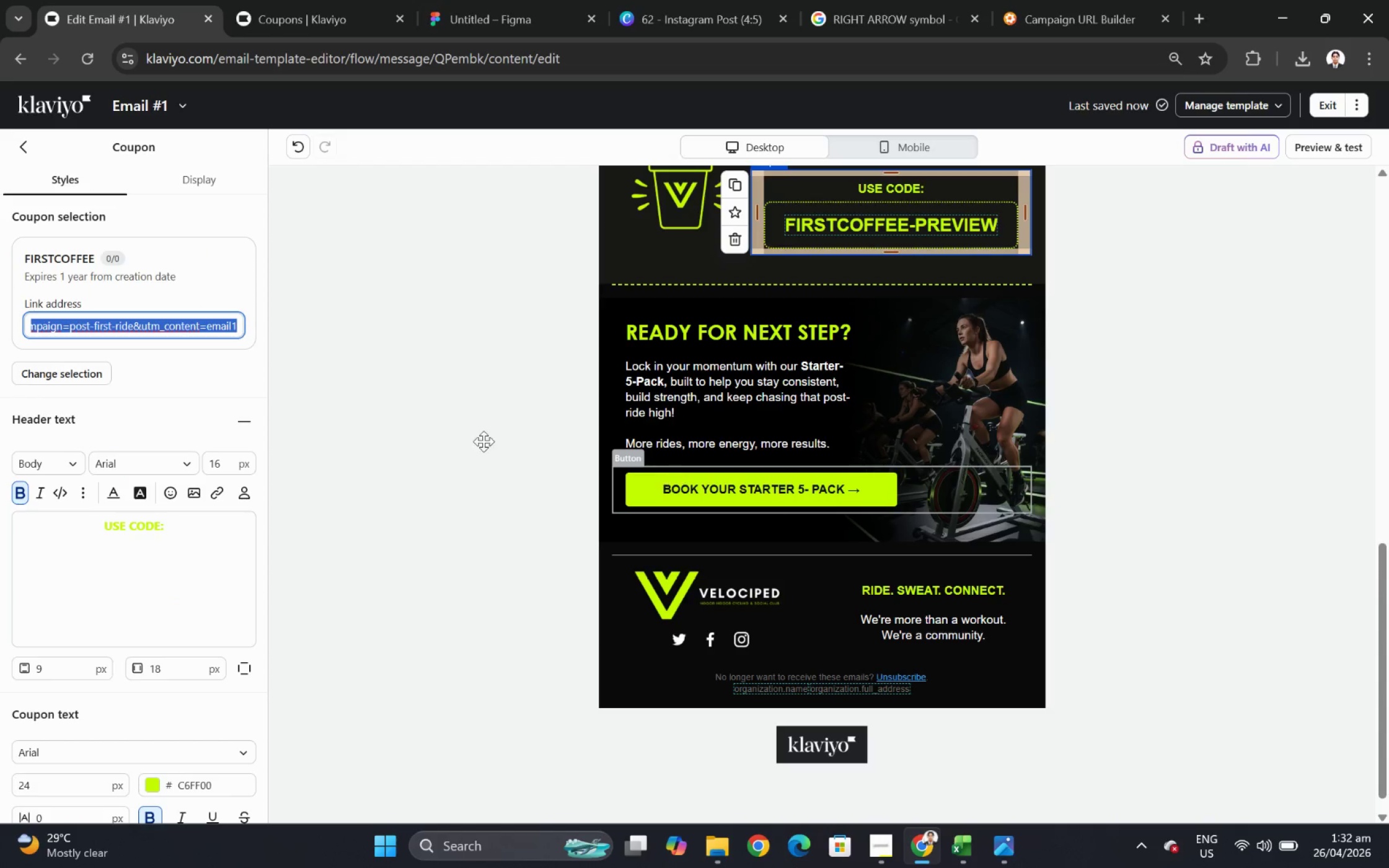 
left_click([951, 240])
 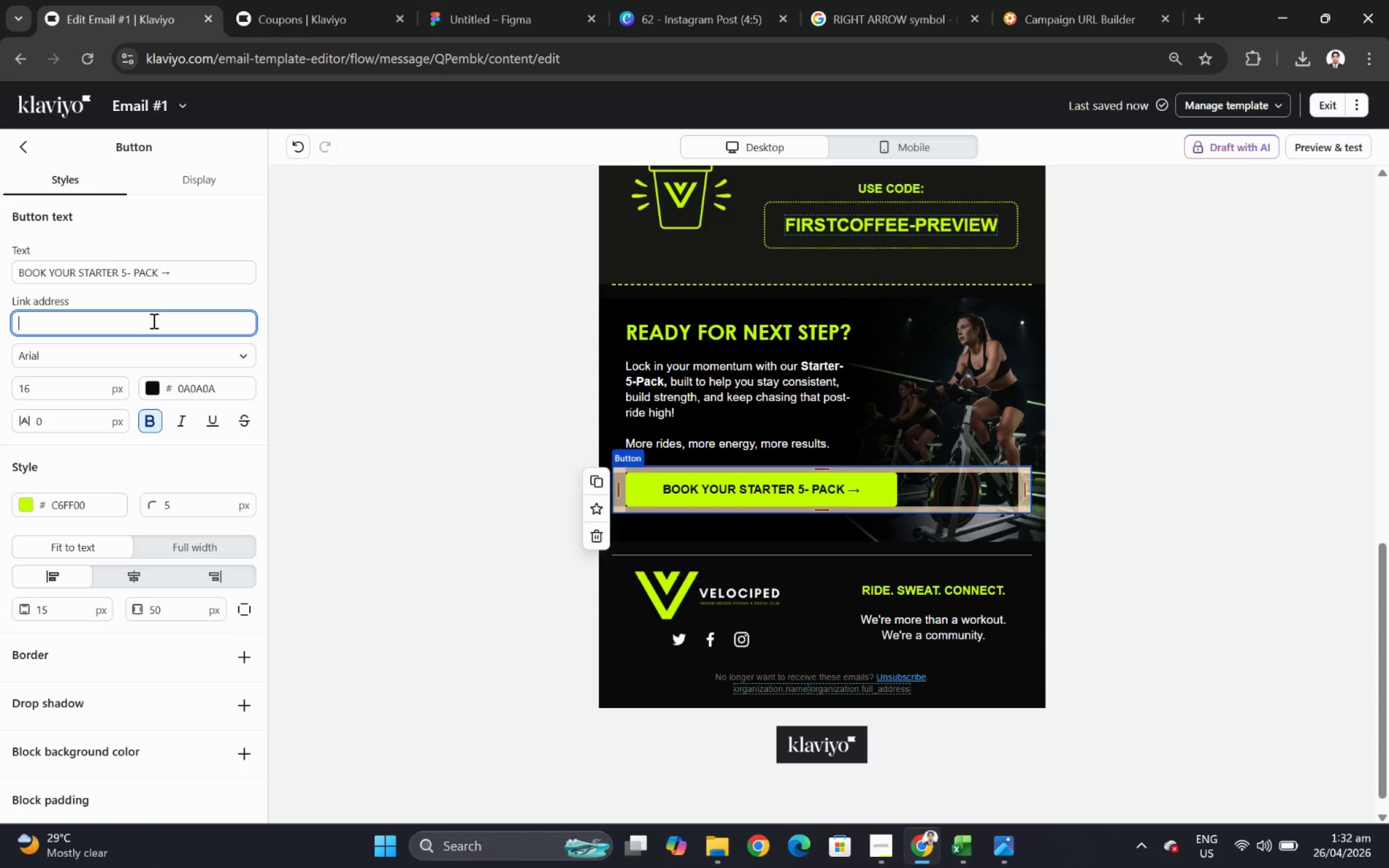 
left_click([198, 301])
 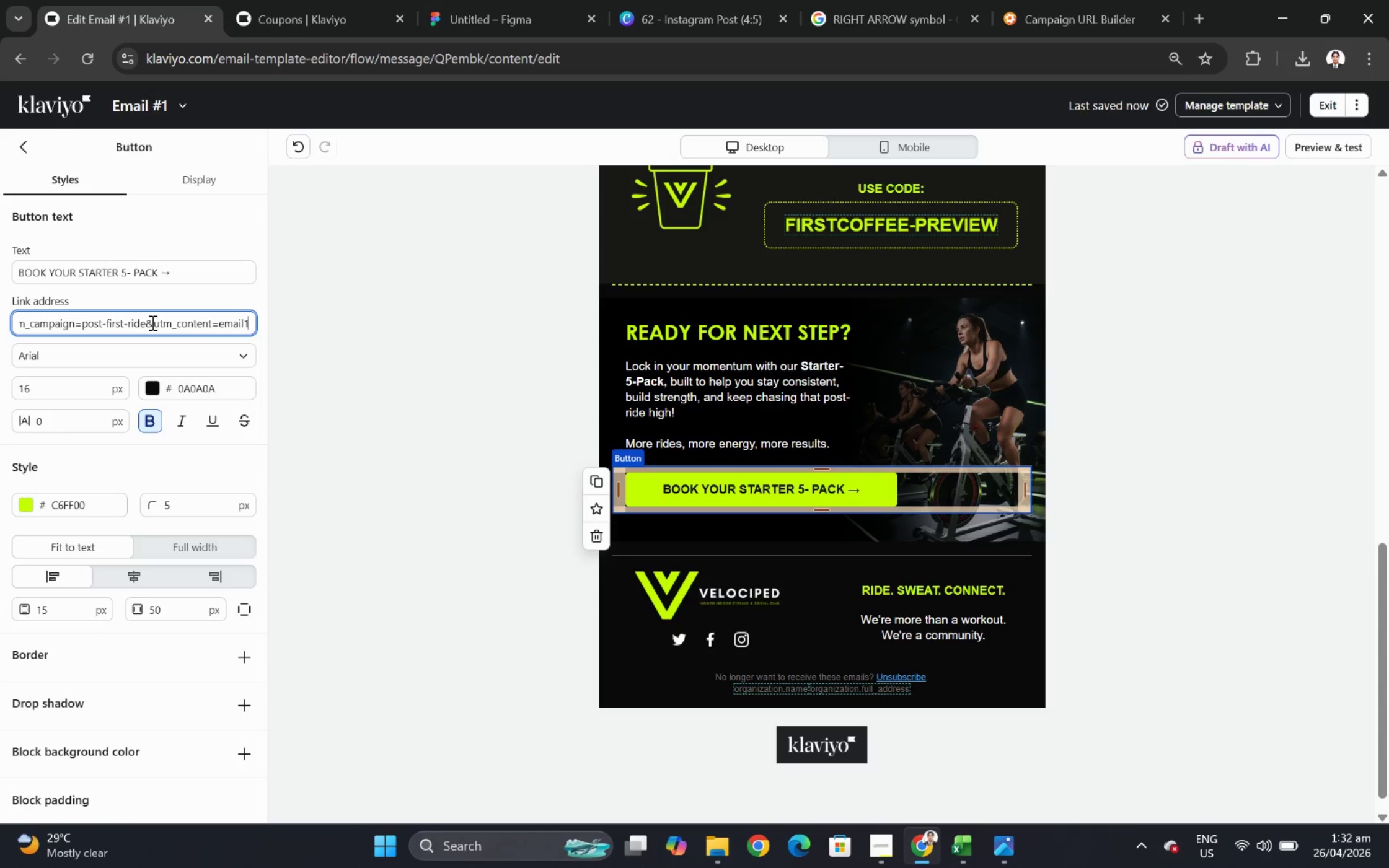 
double_click([196, 322])
 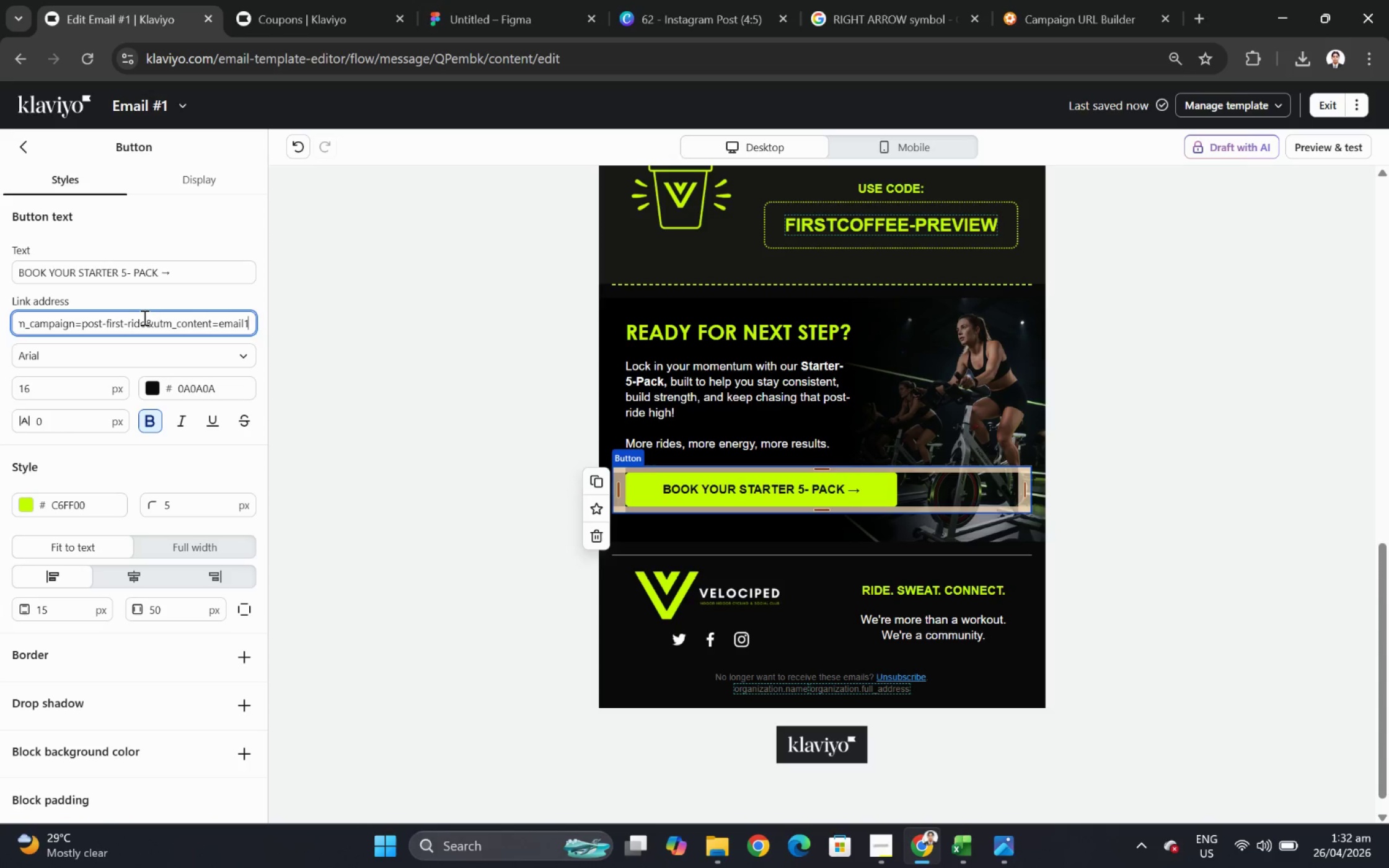 
triple_click([196, 322])
 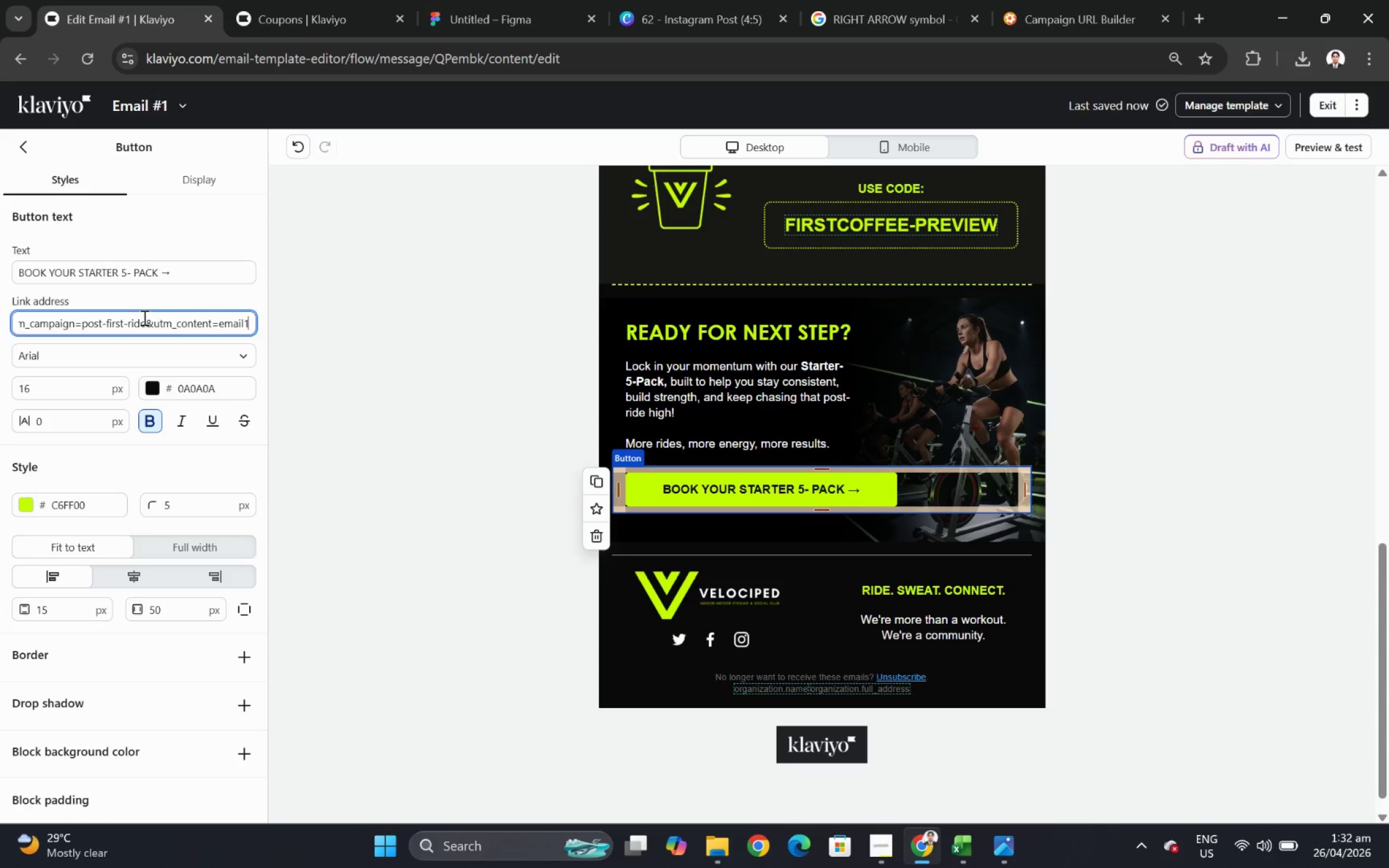 
key(Control+C)
 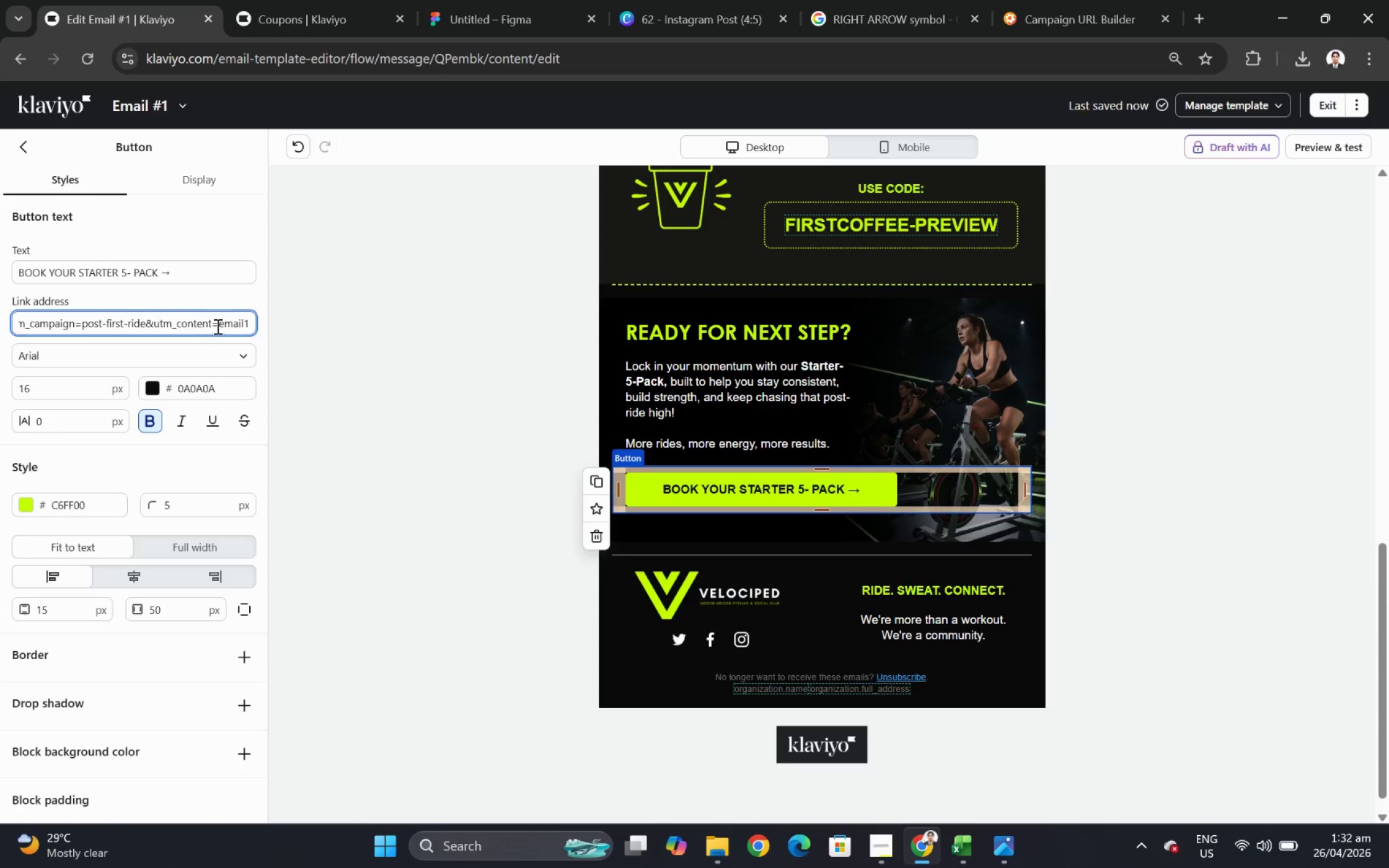 
left_click([783, 504])
 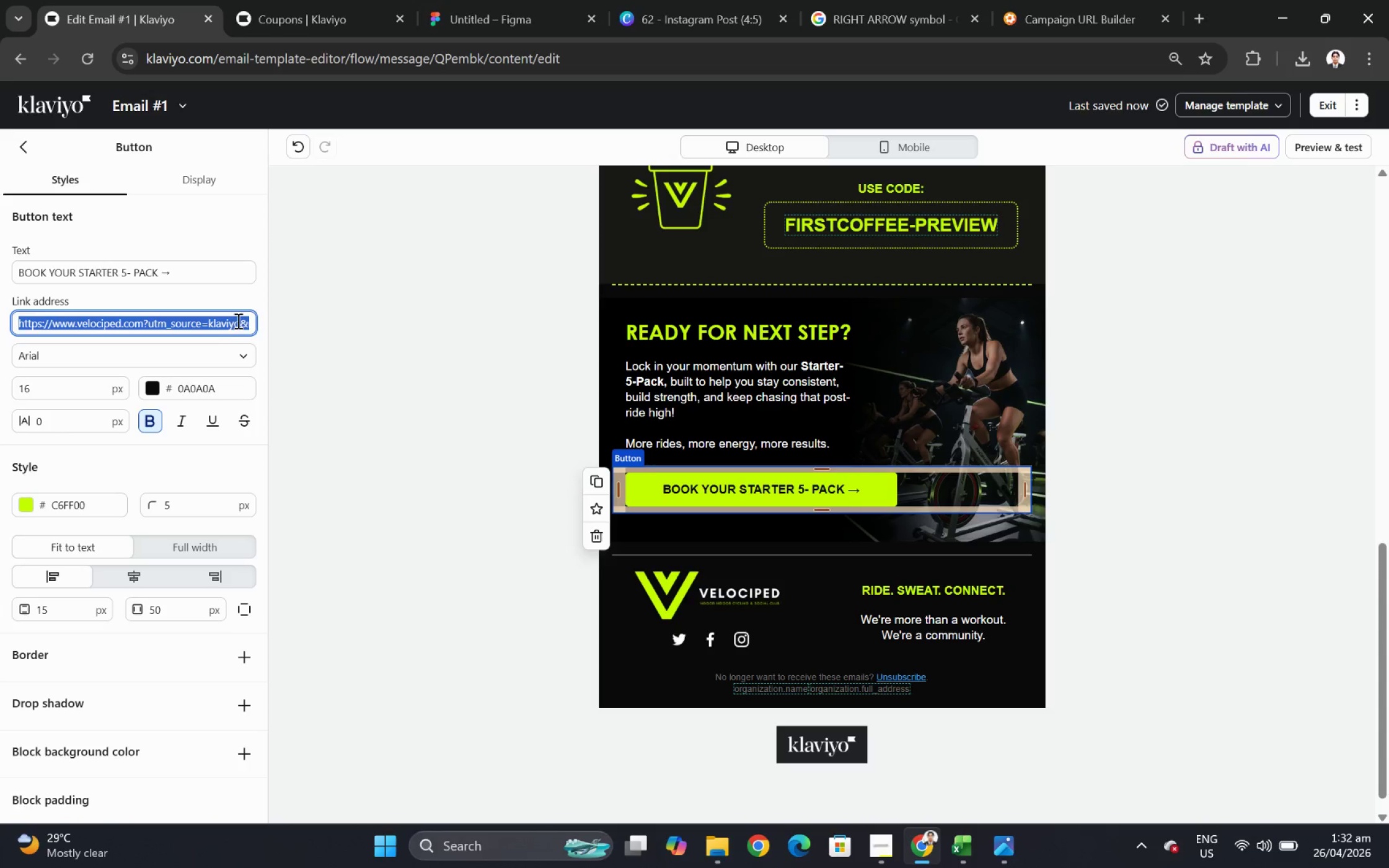 
left_click([152, 320])
 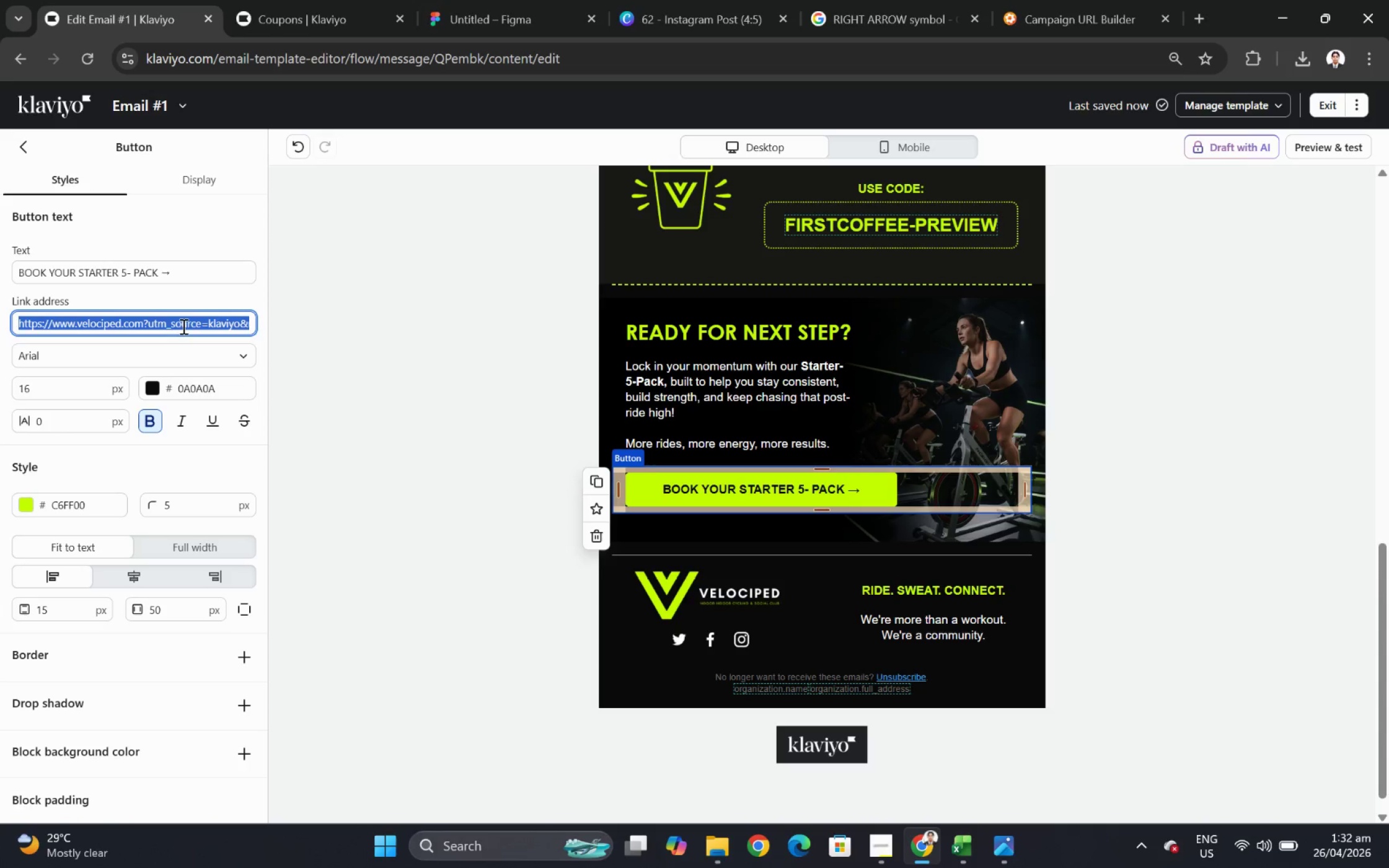 
key(Control+V)
 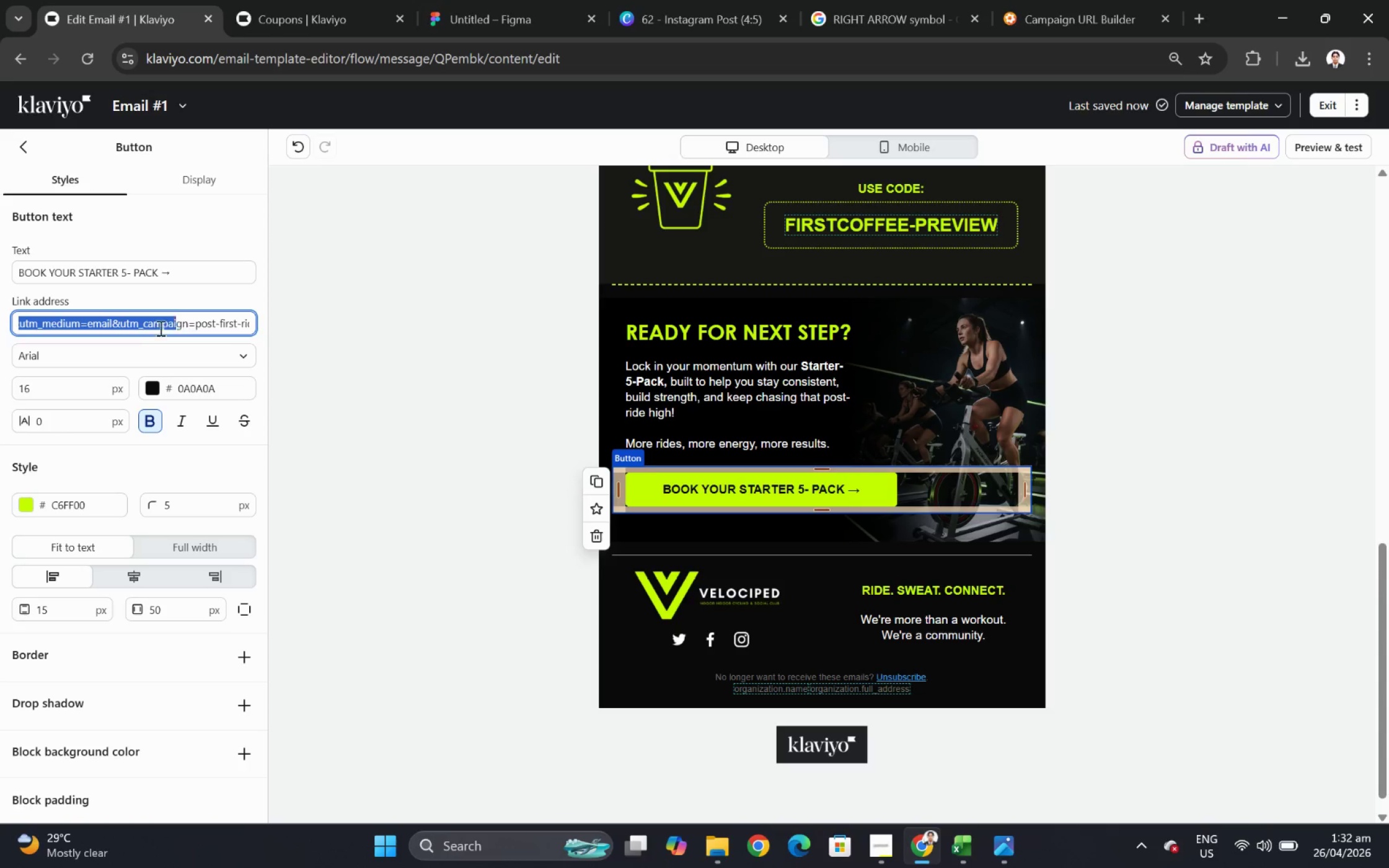 
left_click_drag(start_coordinate=[216, 323], to_coordinate=[0, 342])
 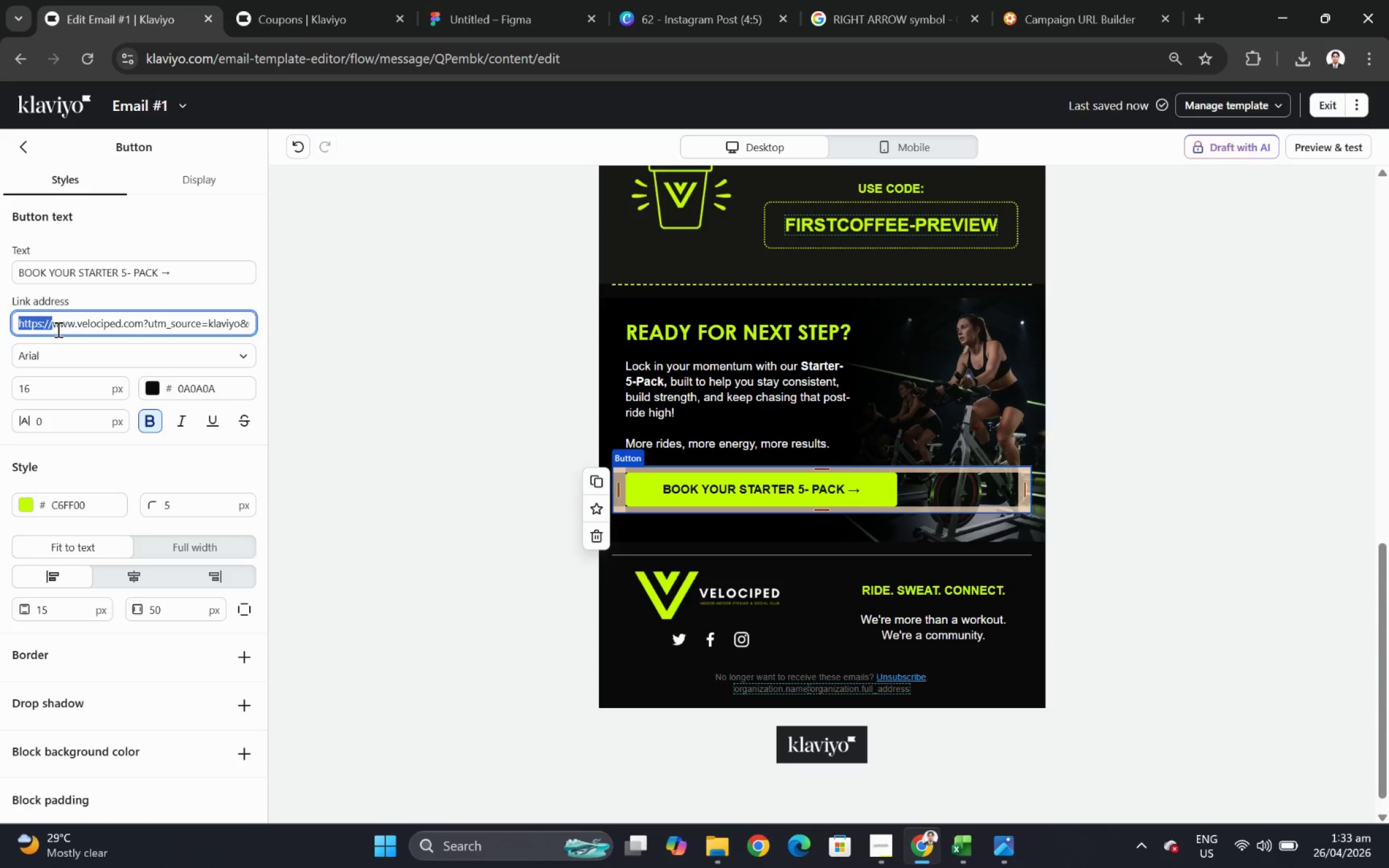 
left_click([175, 326])
 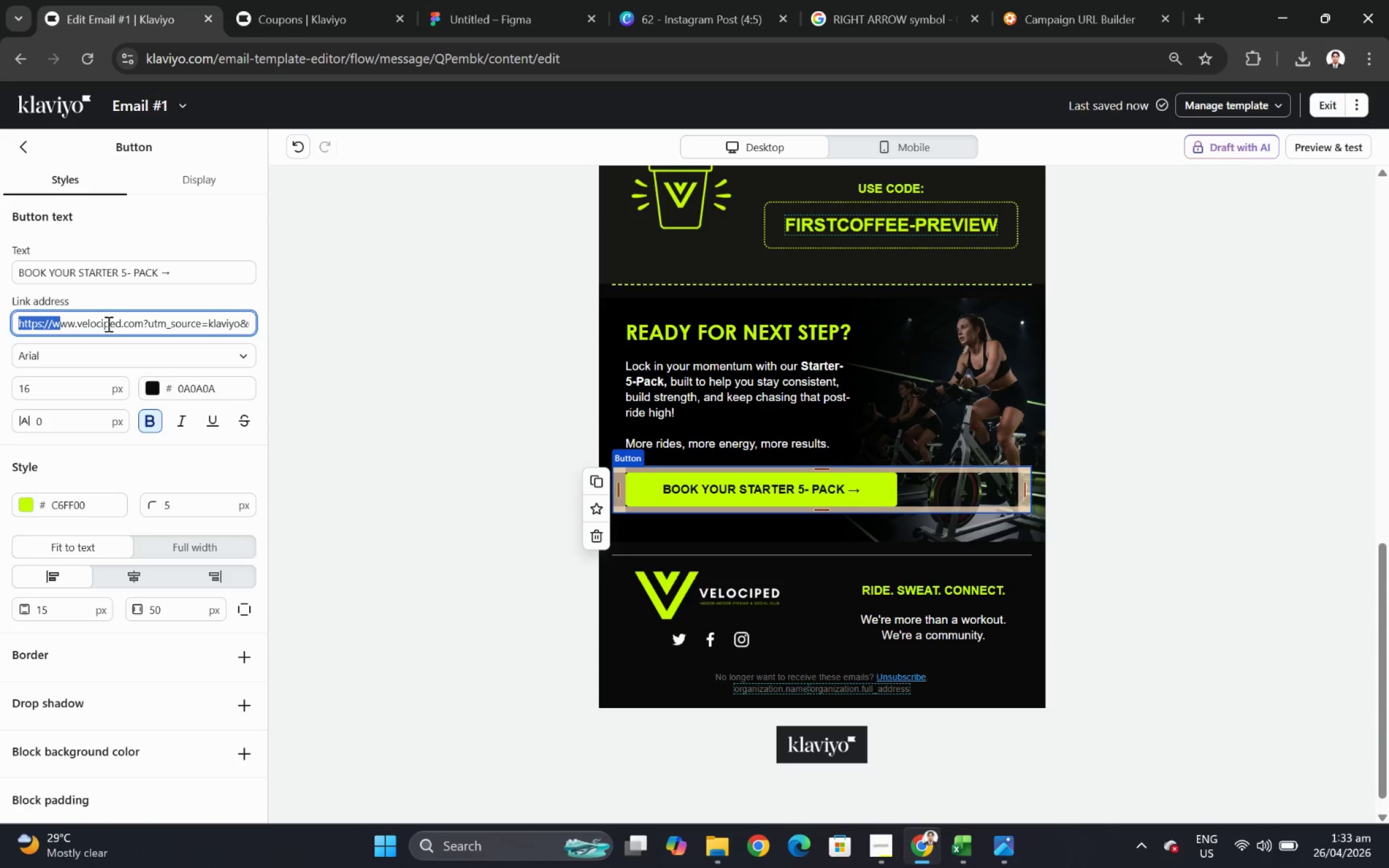 
left_click_drag(start_coordinate=[172, 325], to_coordinate=[60, 329])
 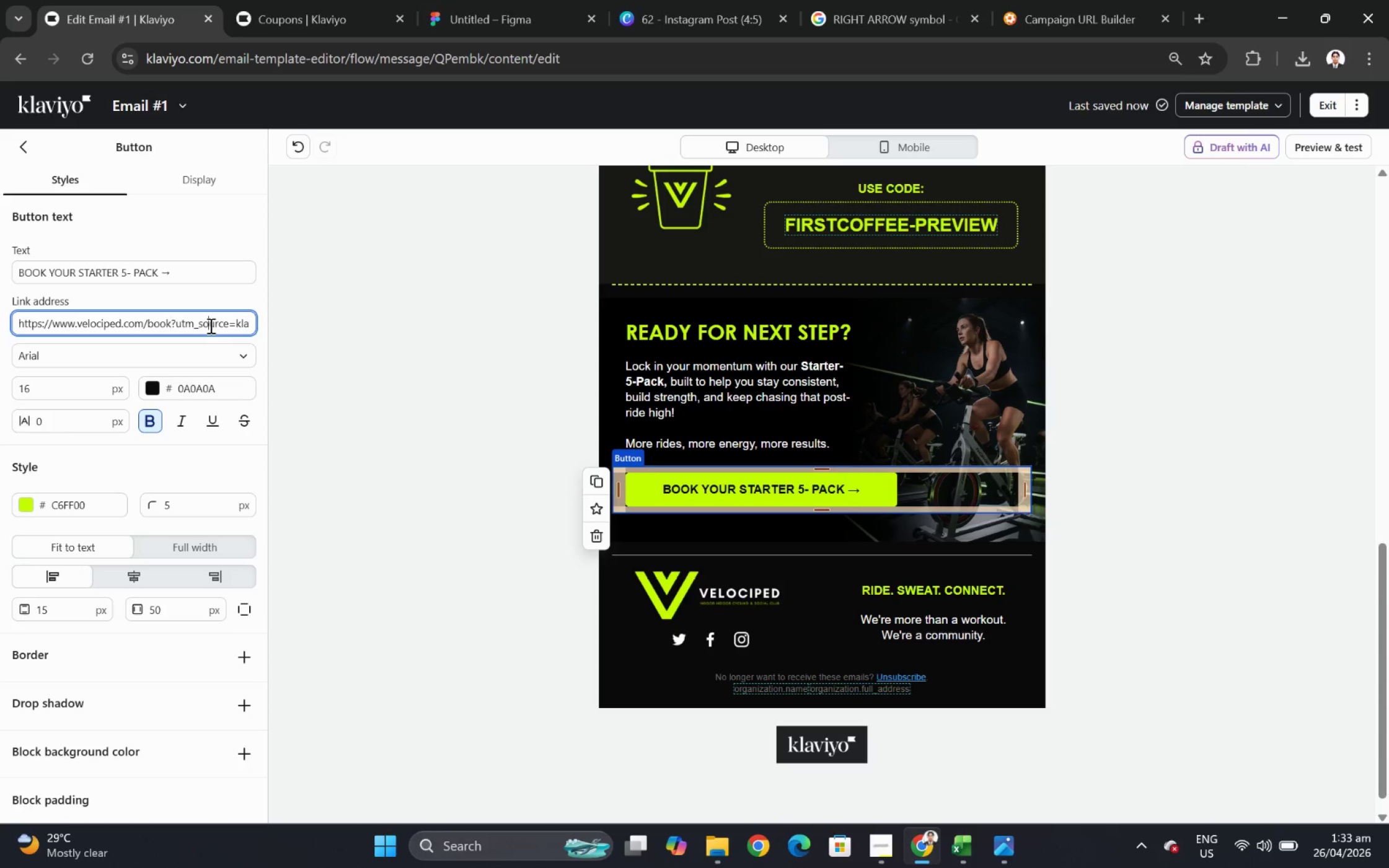 
left_click([142, 319])
 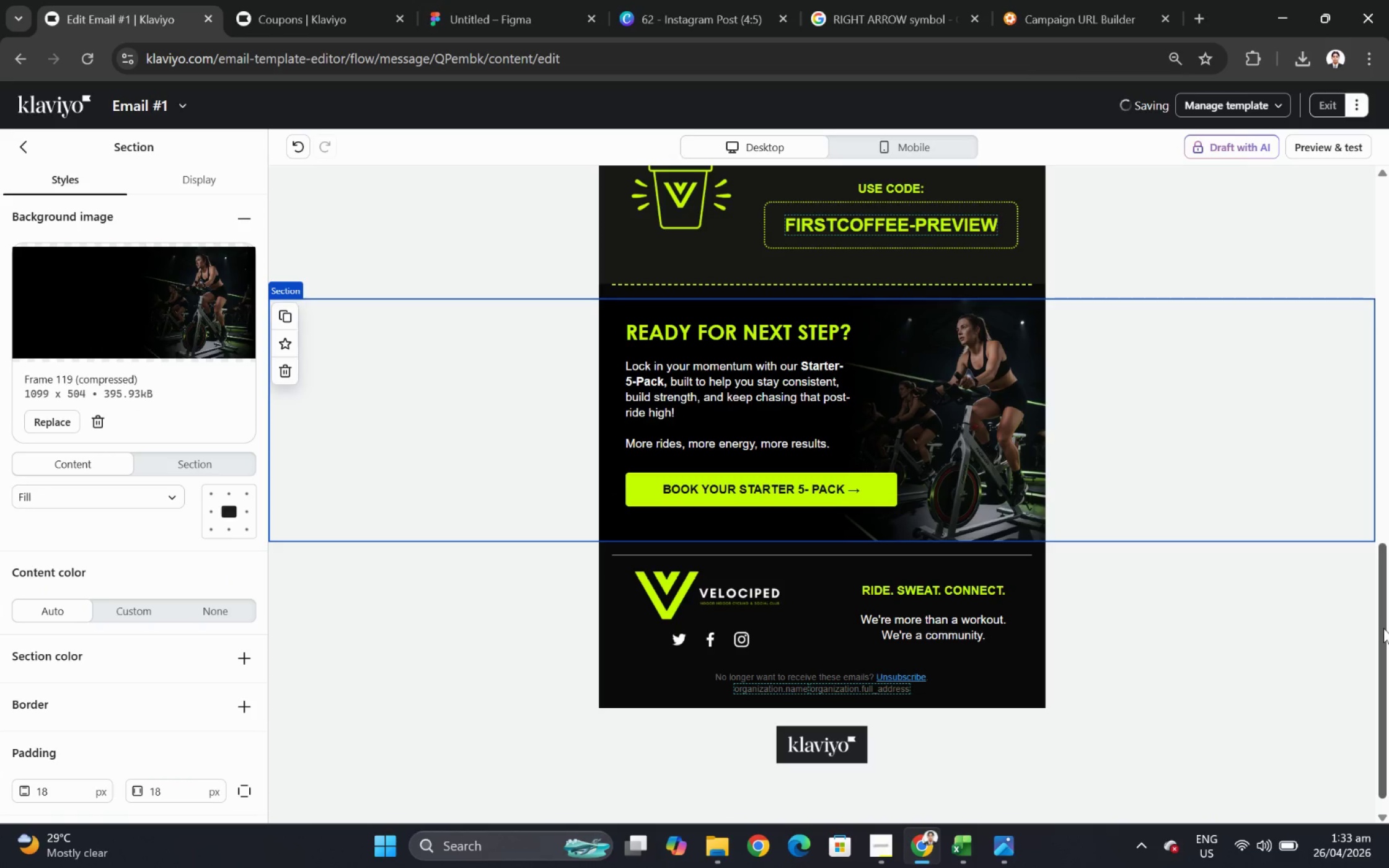 
type(/book)
 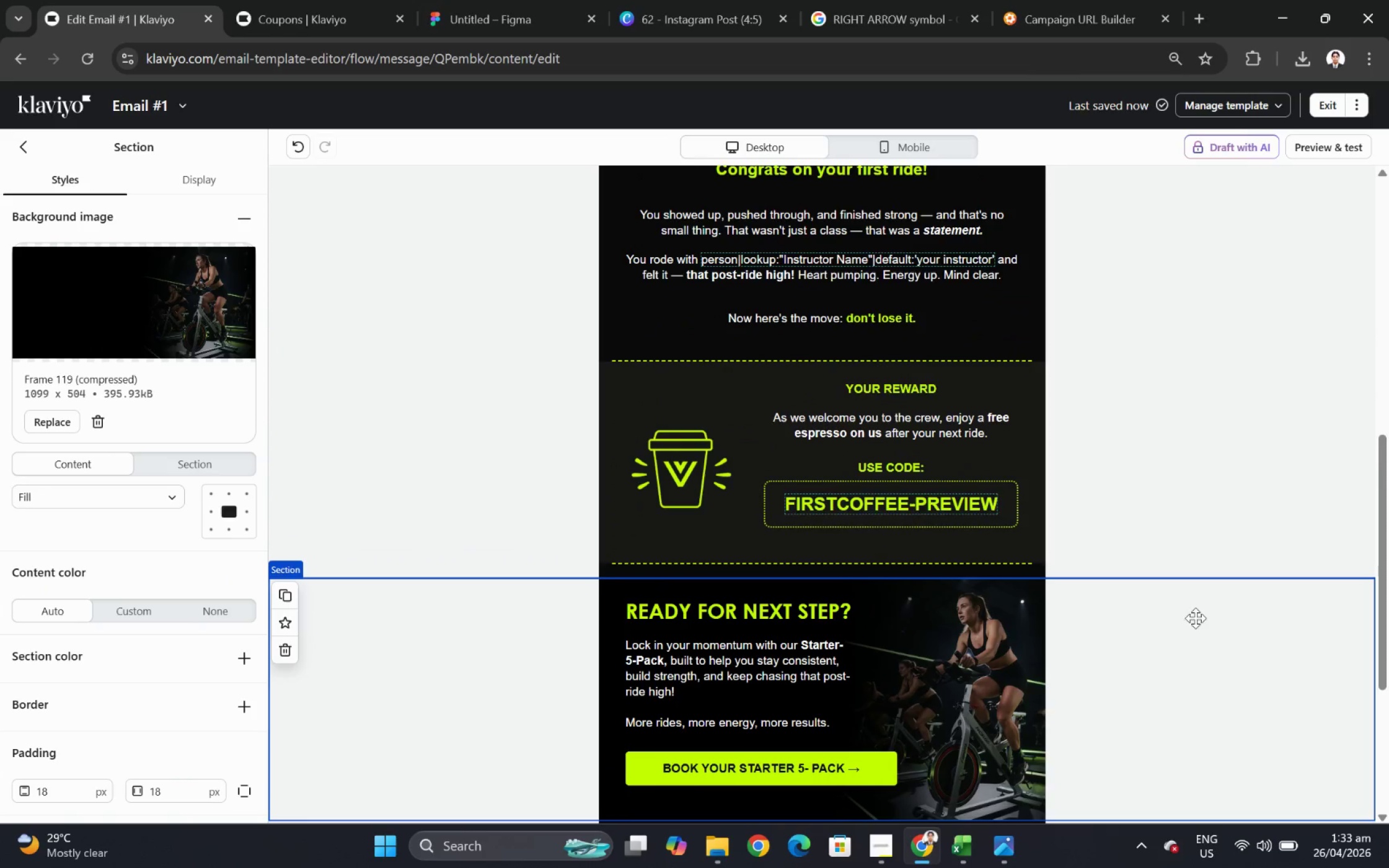 
left_click_drag(start_coordinate=[209, 325], to_coordinate=[258, 323])
 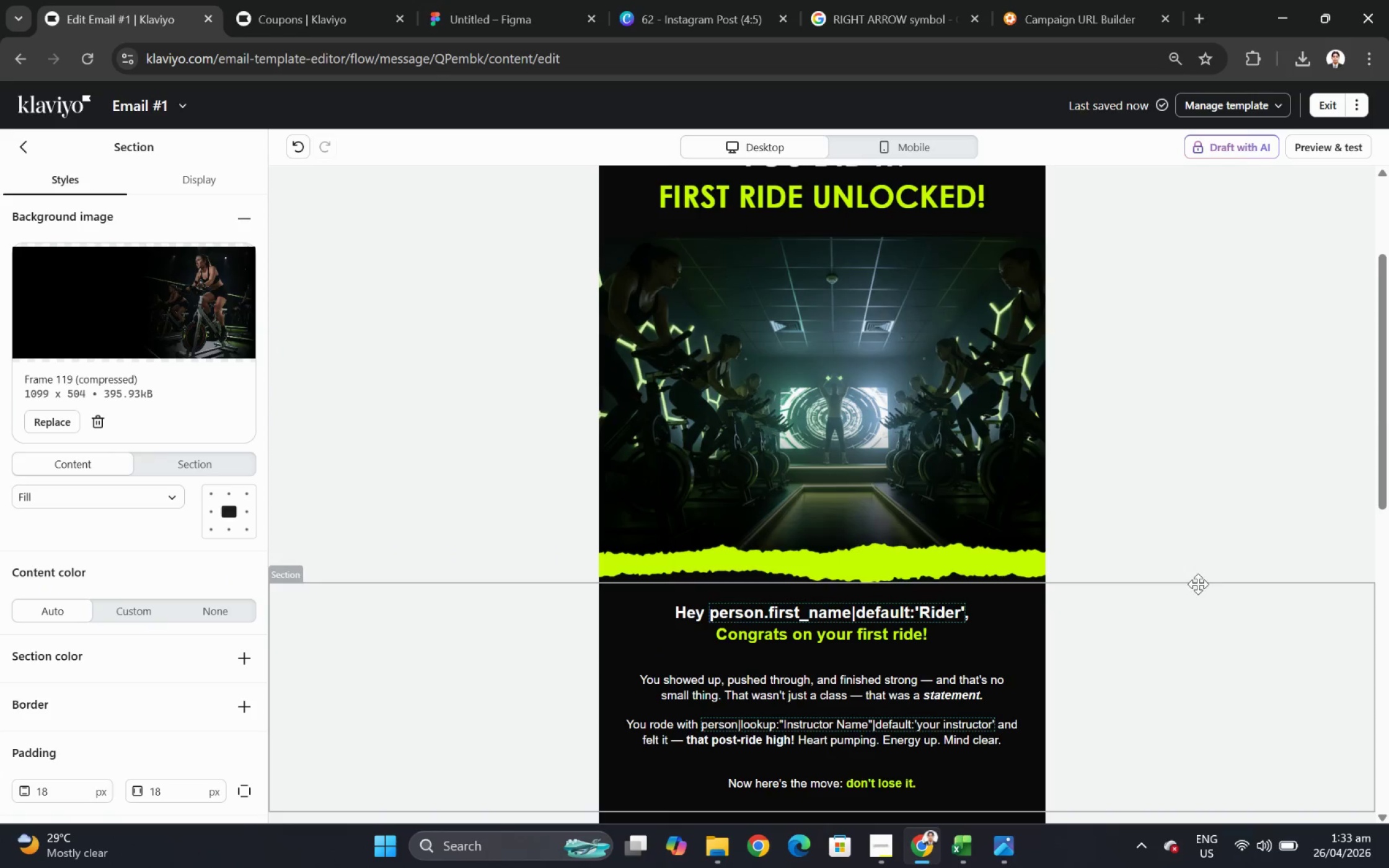 
left_click([1278, 473])
 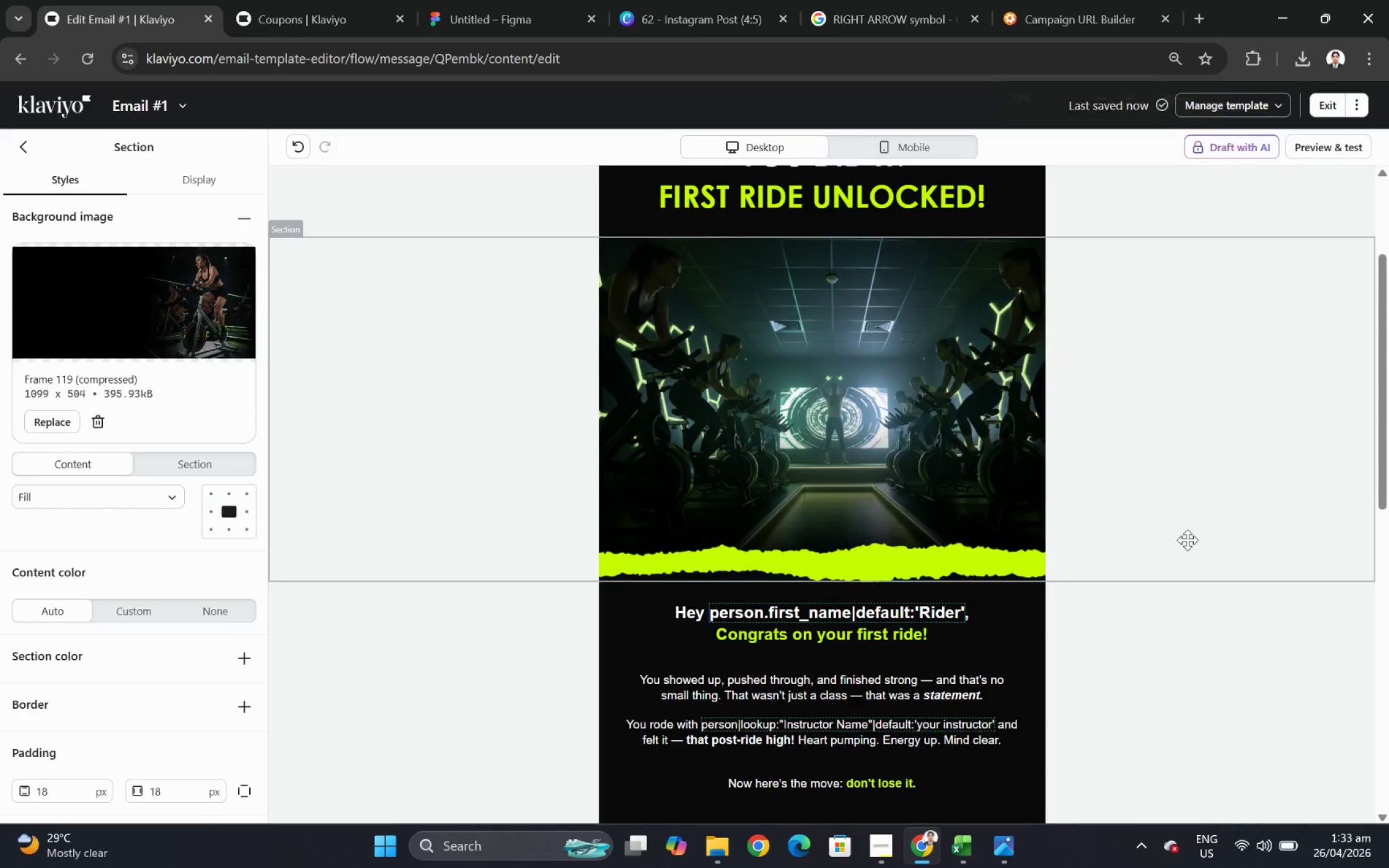 
left_click([1383, 628])
 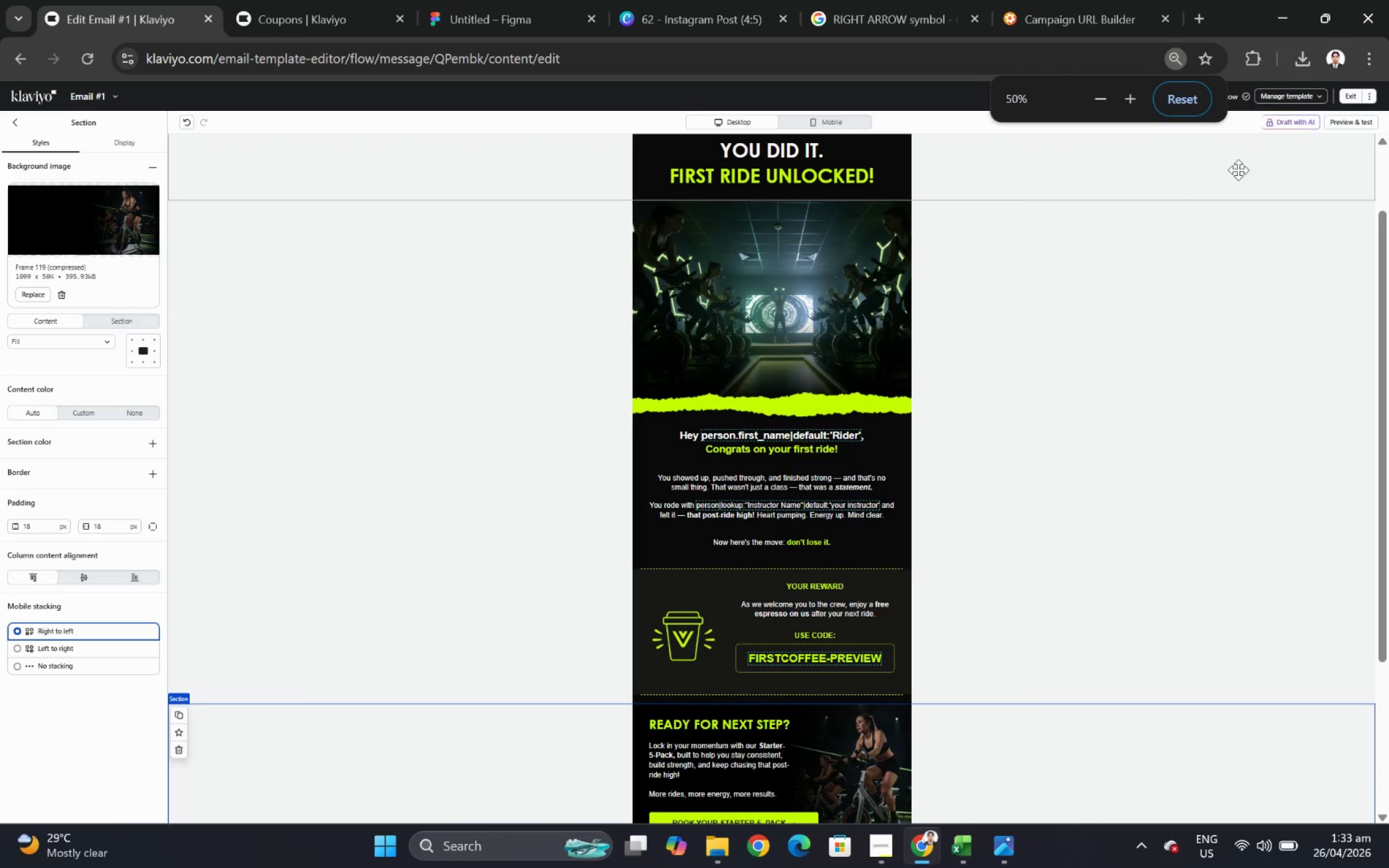 
scroll: coordinate [1214, 613], scroll_direction: up, amount: 8.0
 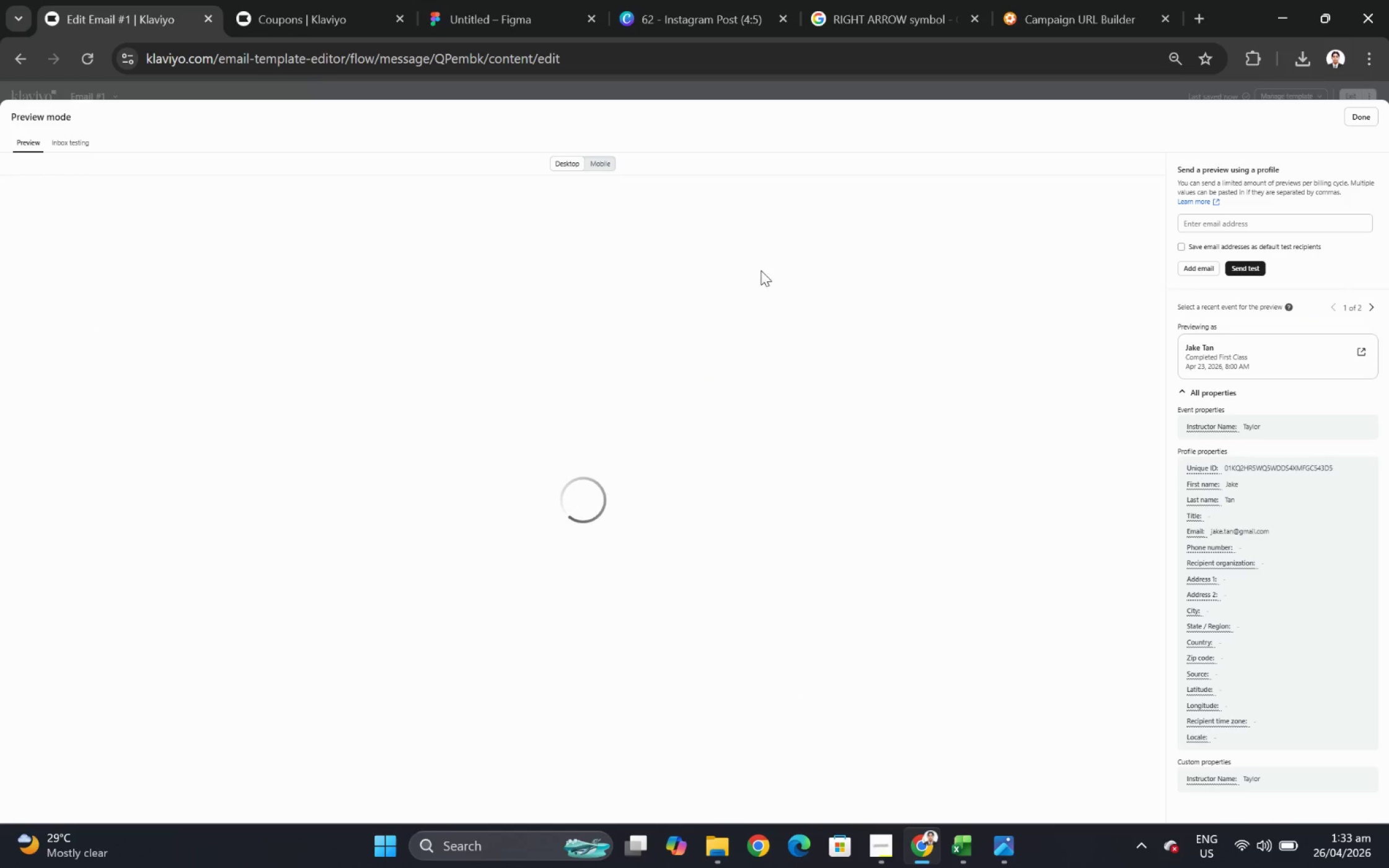 
hold_key(key=ShiftLeft, duration=0.36)
 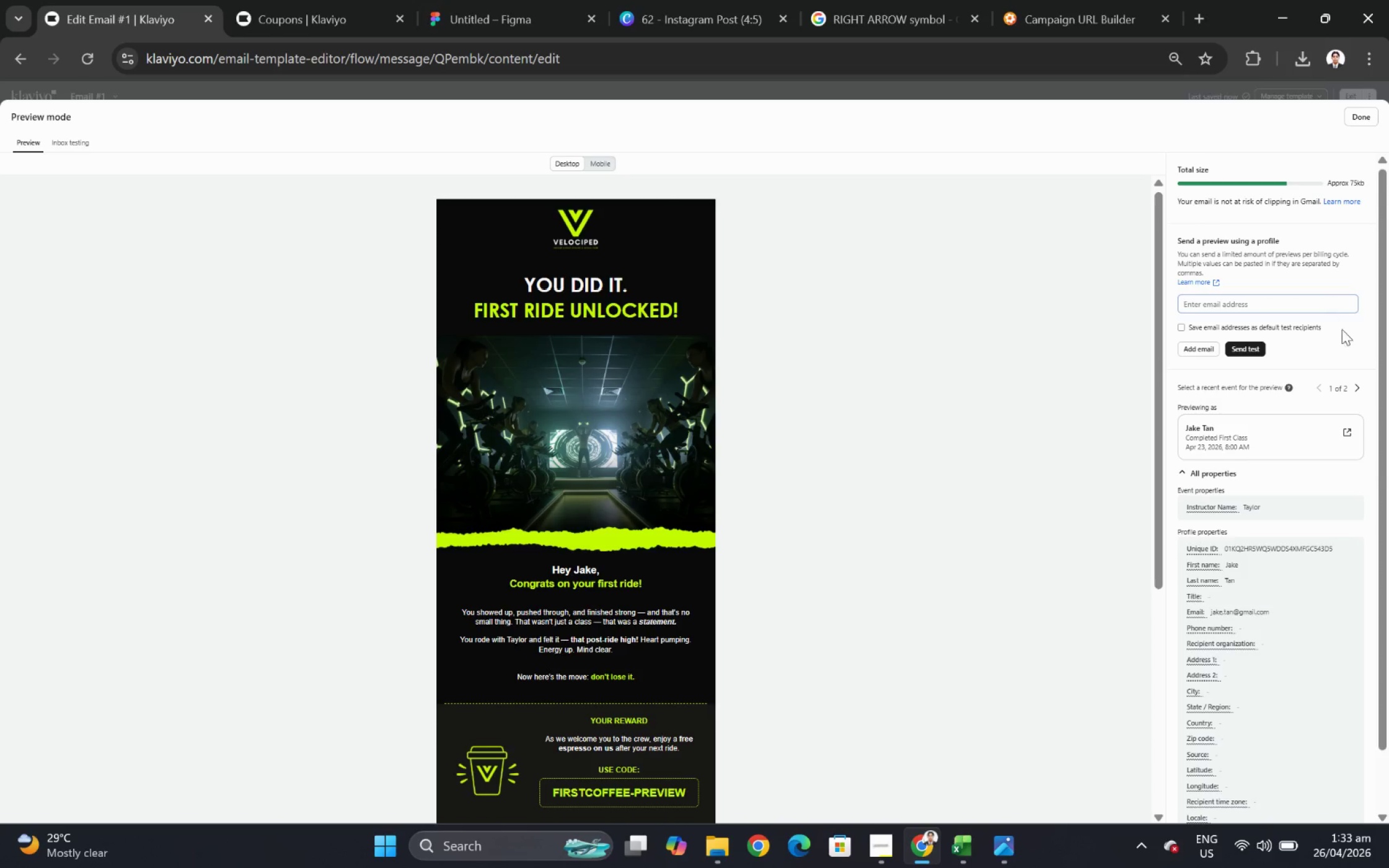 
key(Control+Shift+ControlLeft)
 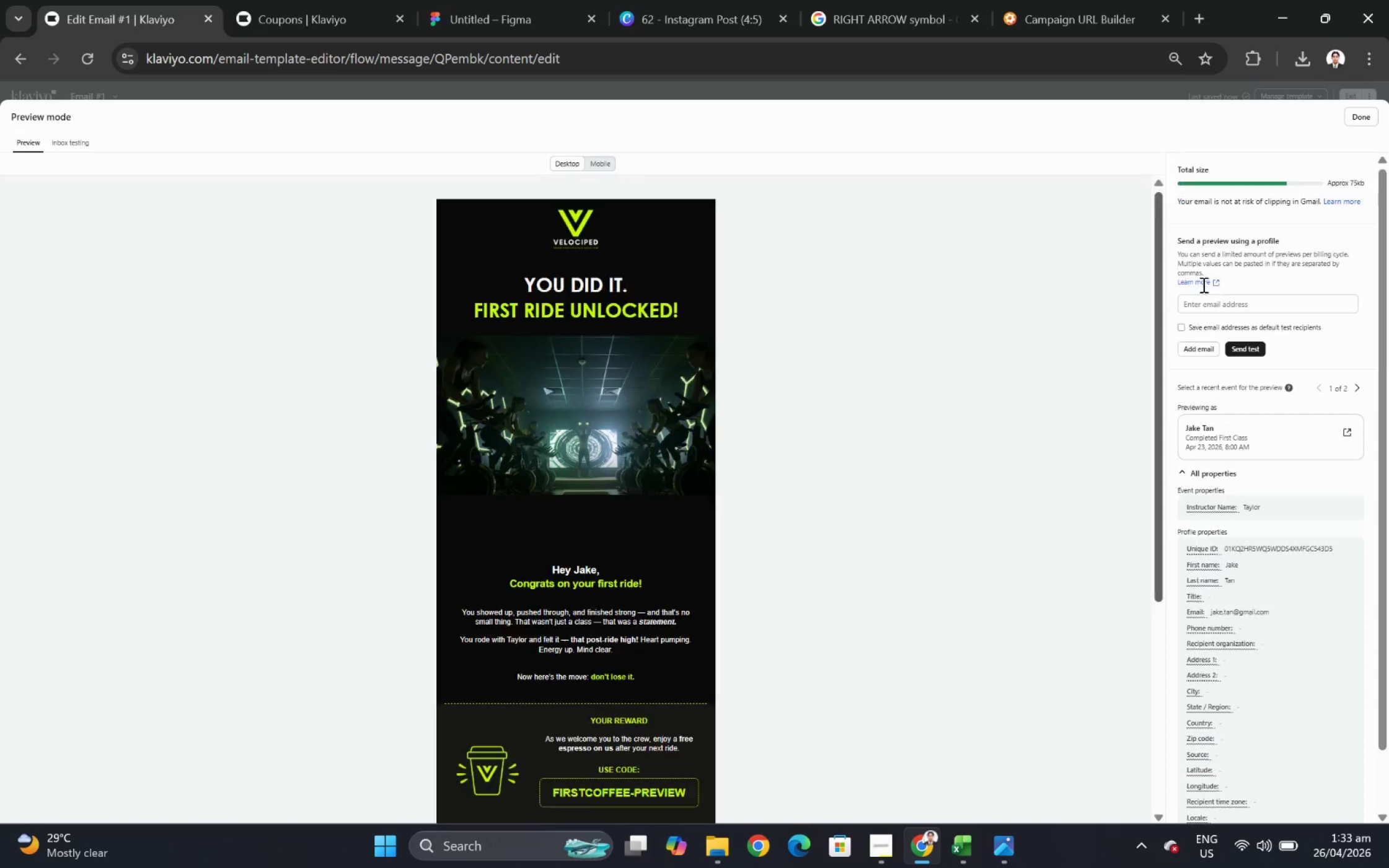 
hold_key(key=ControlLeft, duration=0.49)
 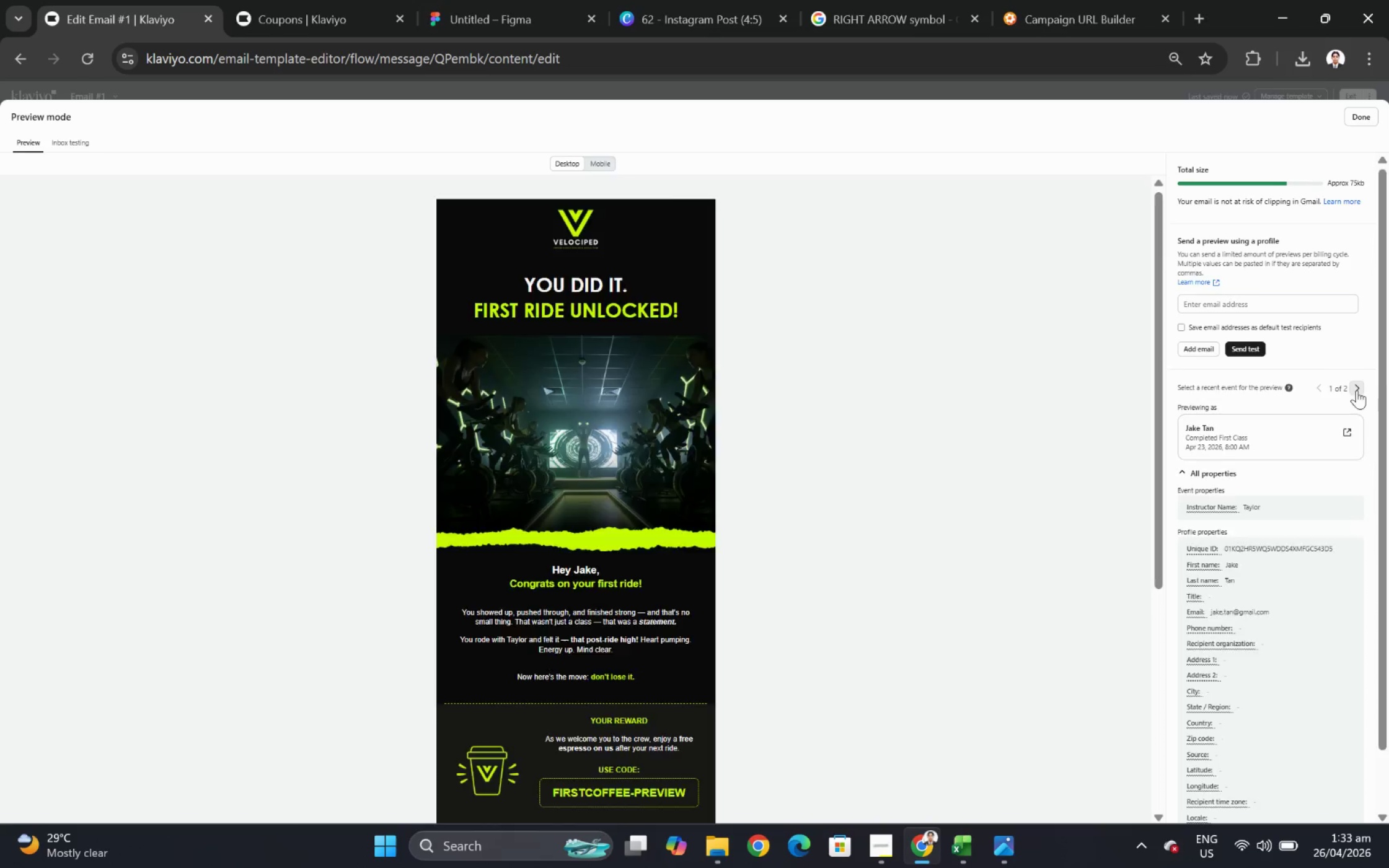 
scroll: coordinate [1187, 541], scroll_direction: down, amount: 7.0
 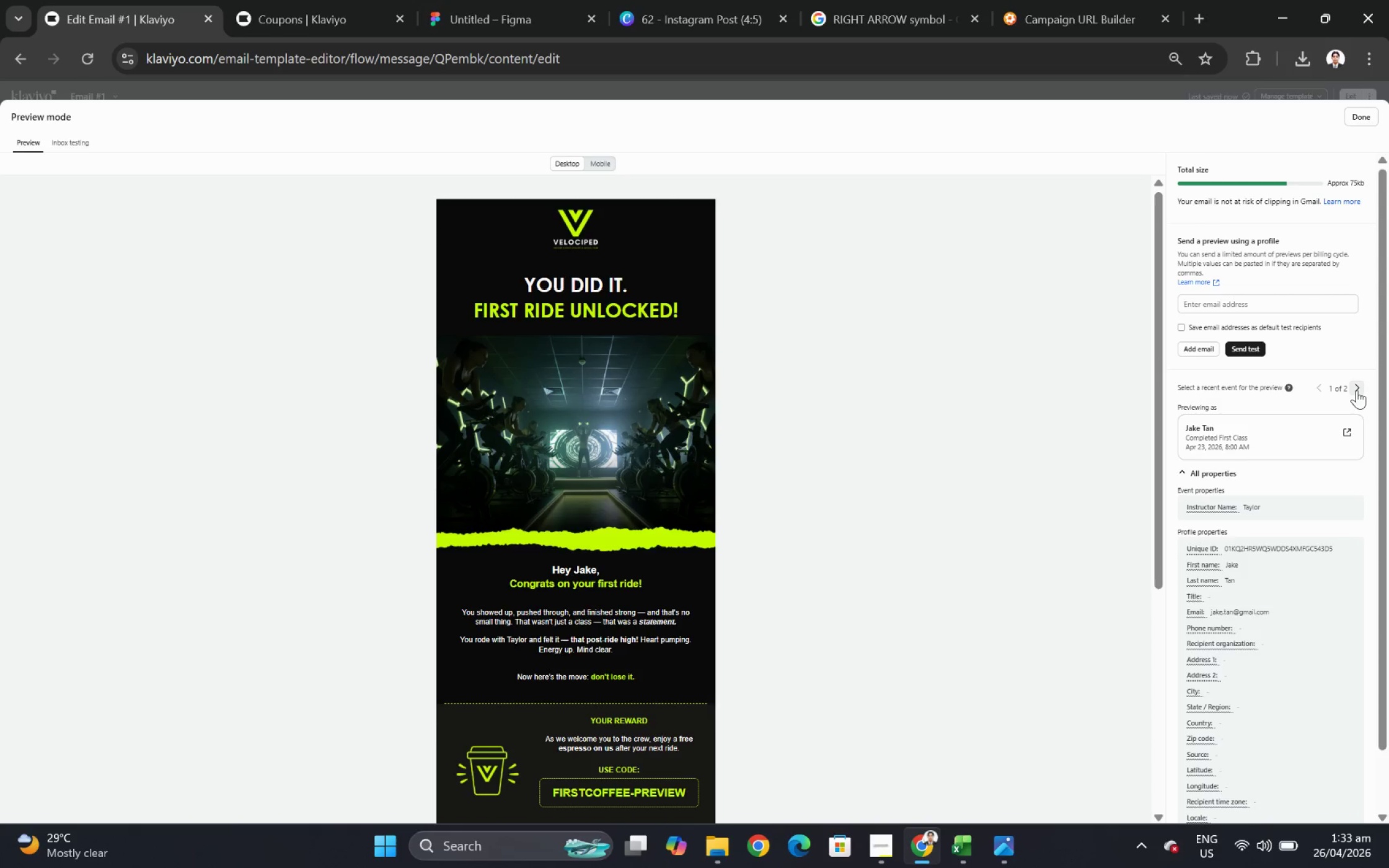 
hold_key(key=ControlLeft, duration=0.77)
scroll: coordinate [849, 616], scroll_direction: up, amount: 1.0
 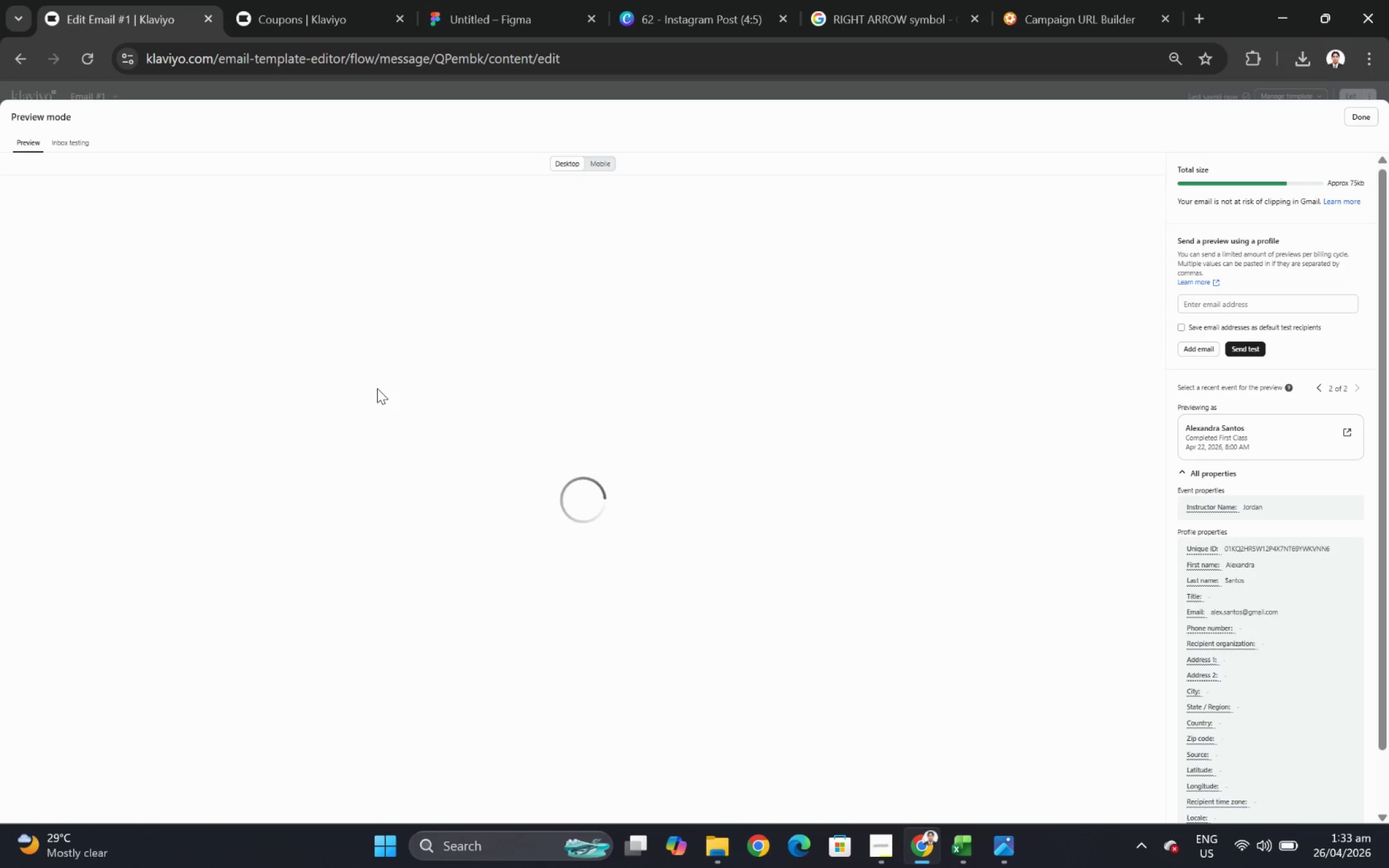 
key(Control+ControlLeft)
 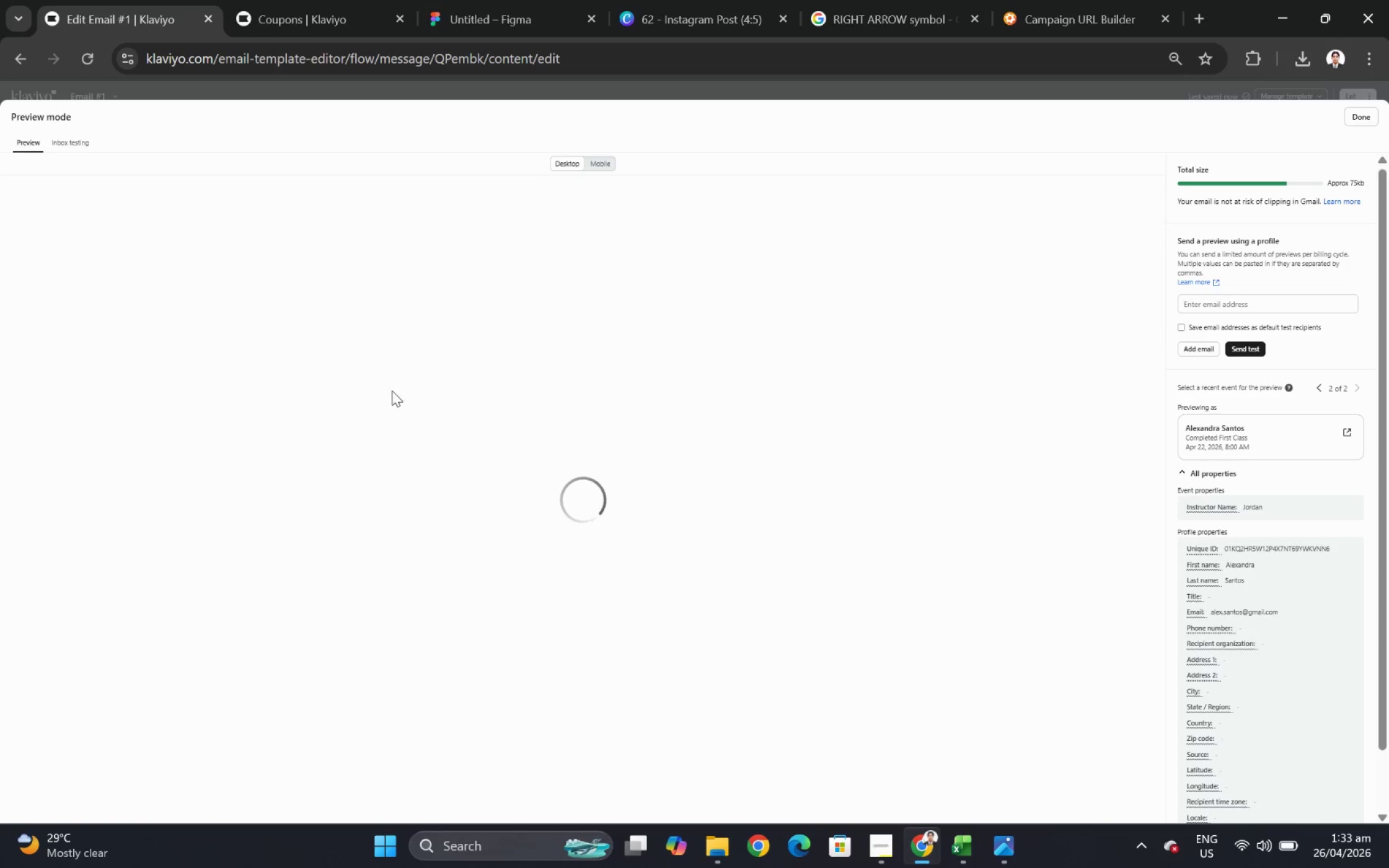 
scroll: coordinate [536, 691], scroll_direction: up, amount: 1.0
 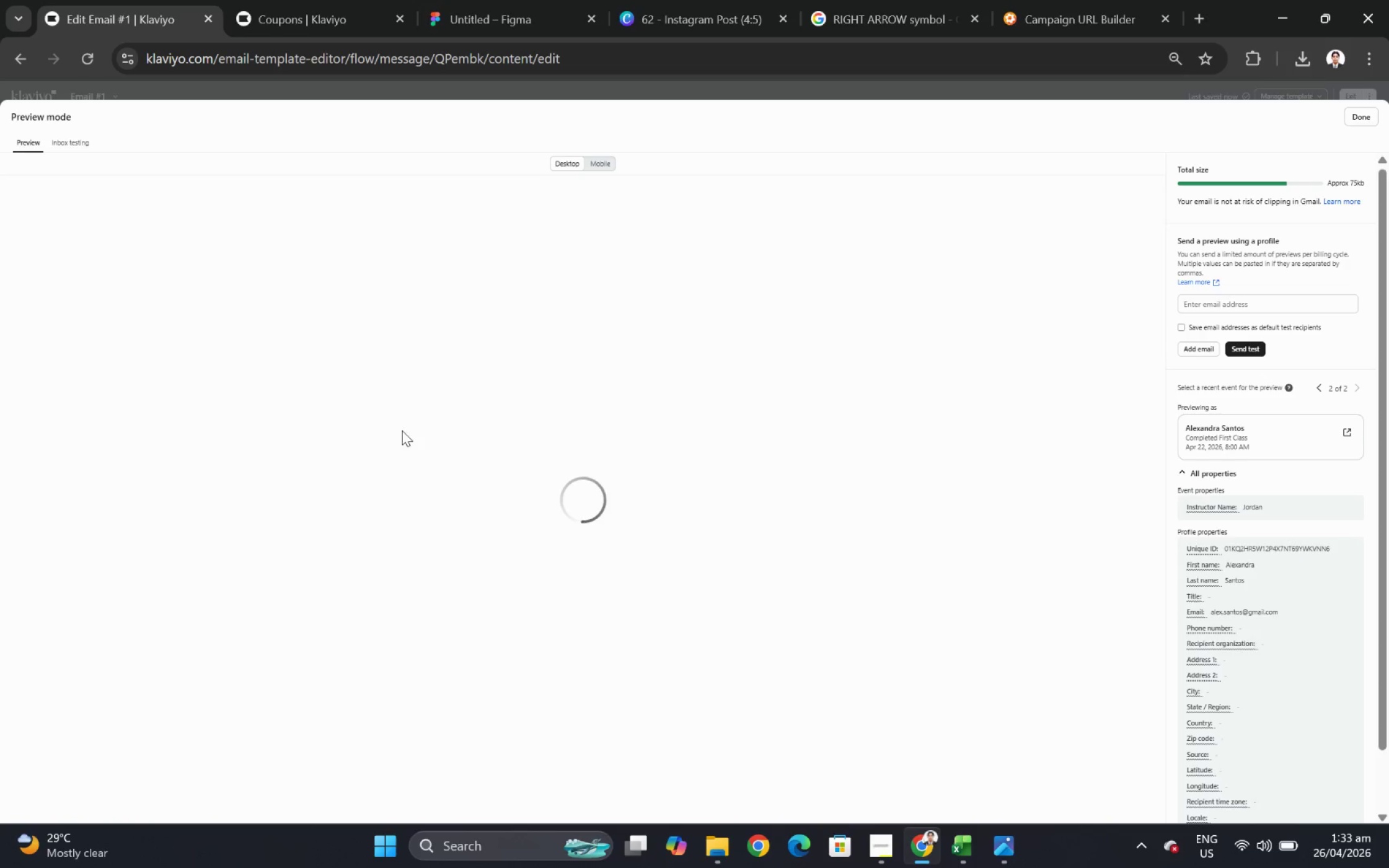 
scroll: coordinate [542, 688], scroll_direction: down, amount: 1.0
 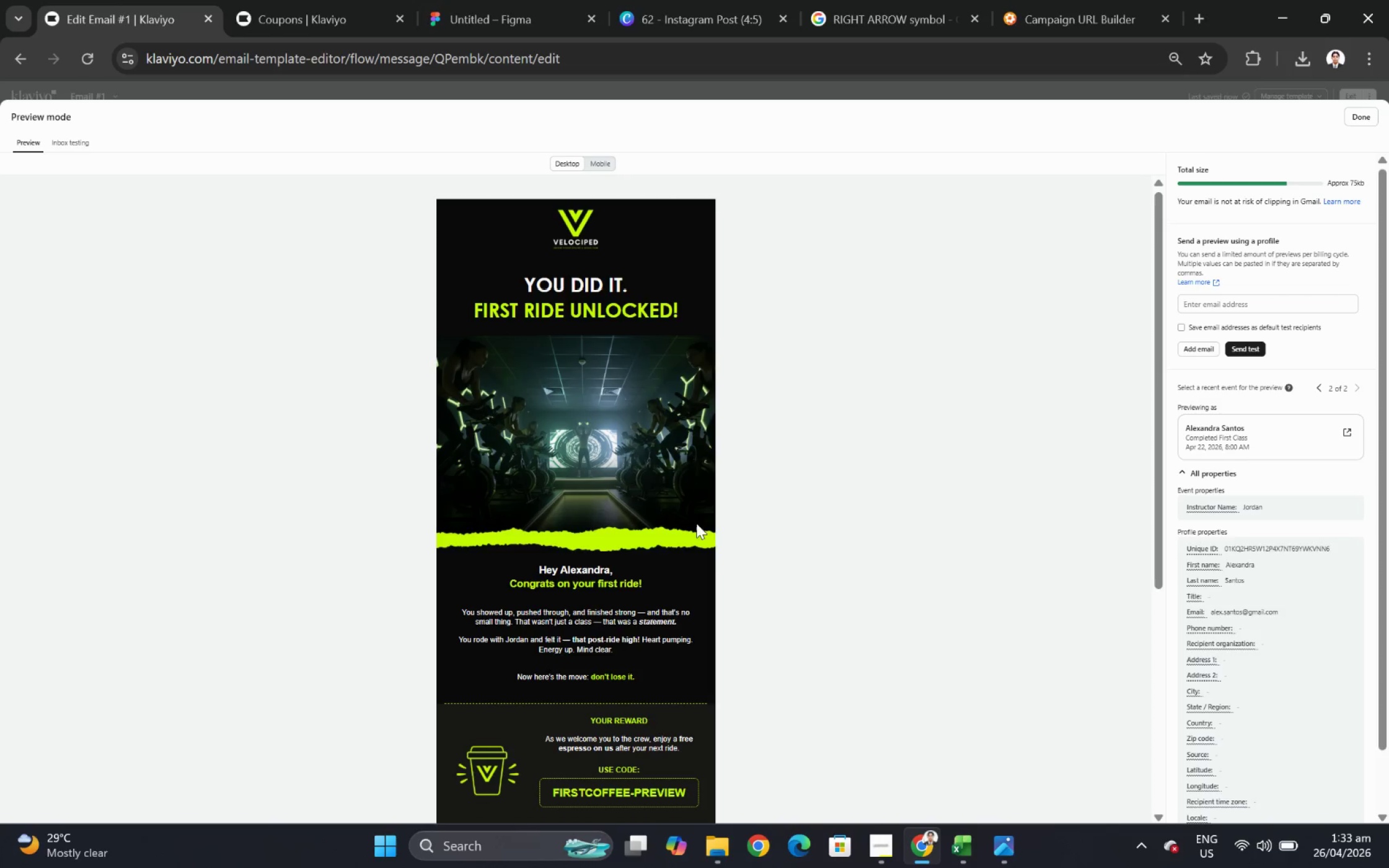 
left_click([1347, 121])
 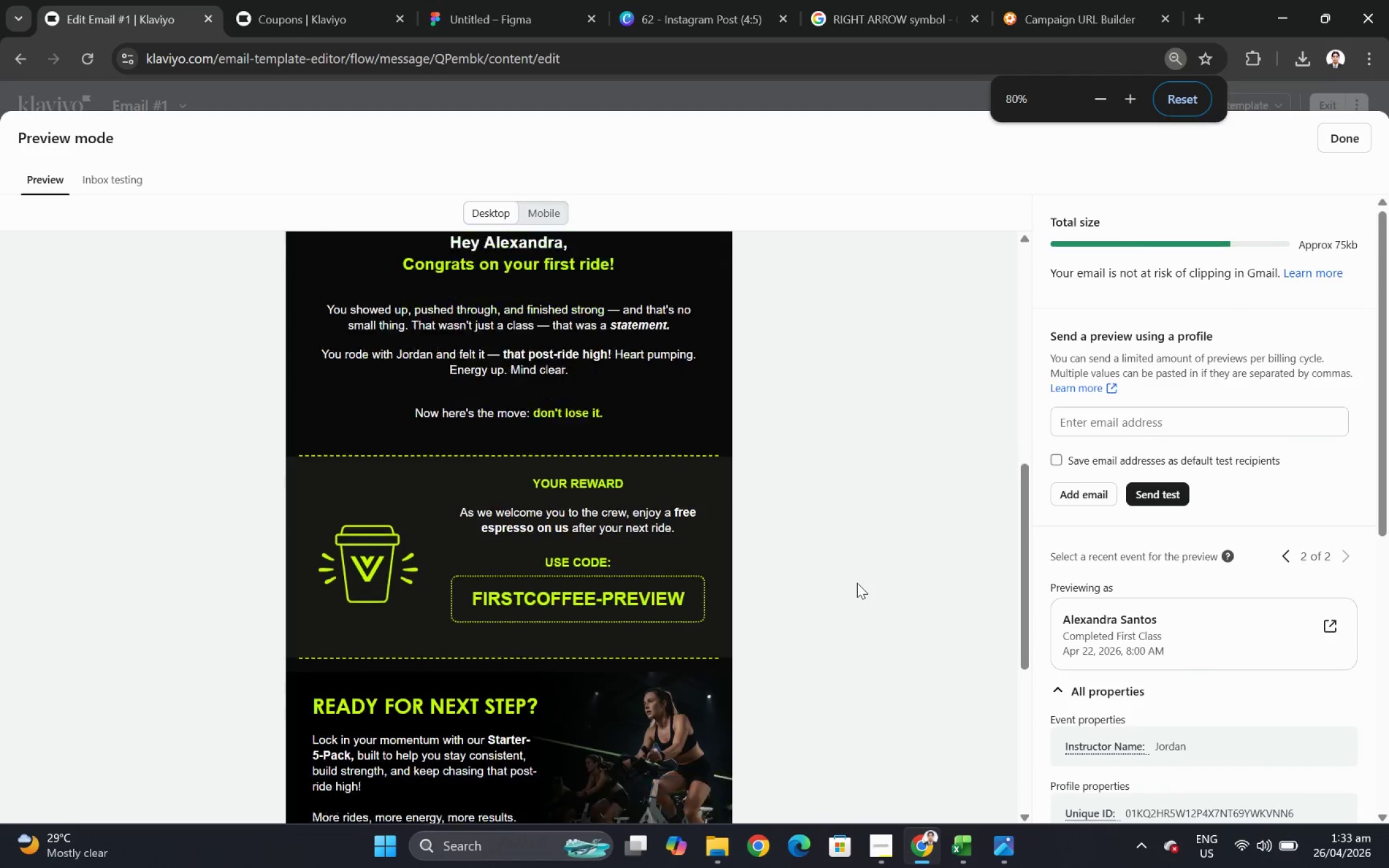 
left_click([1356, 390])
 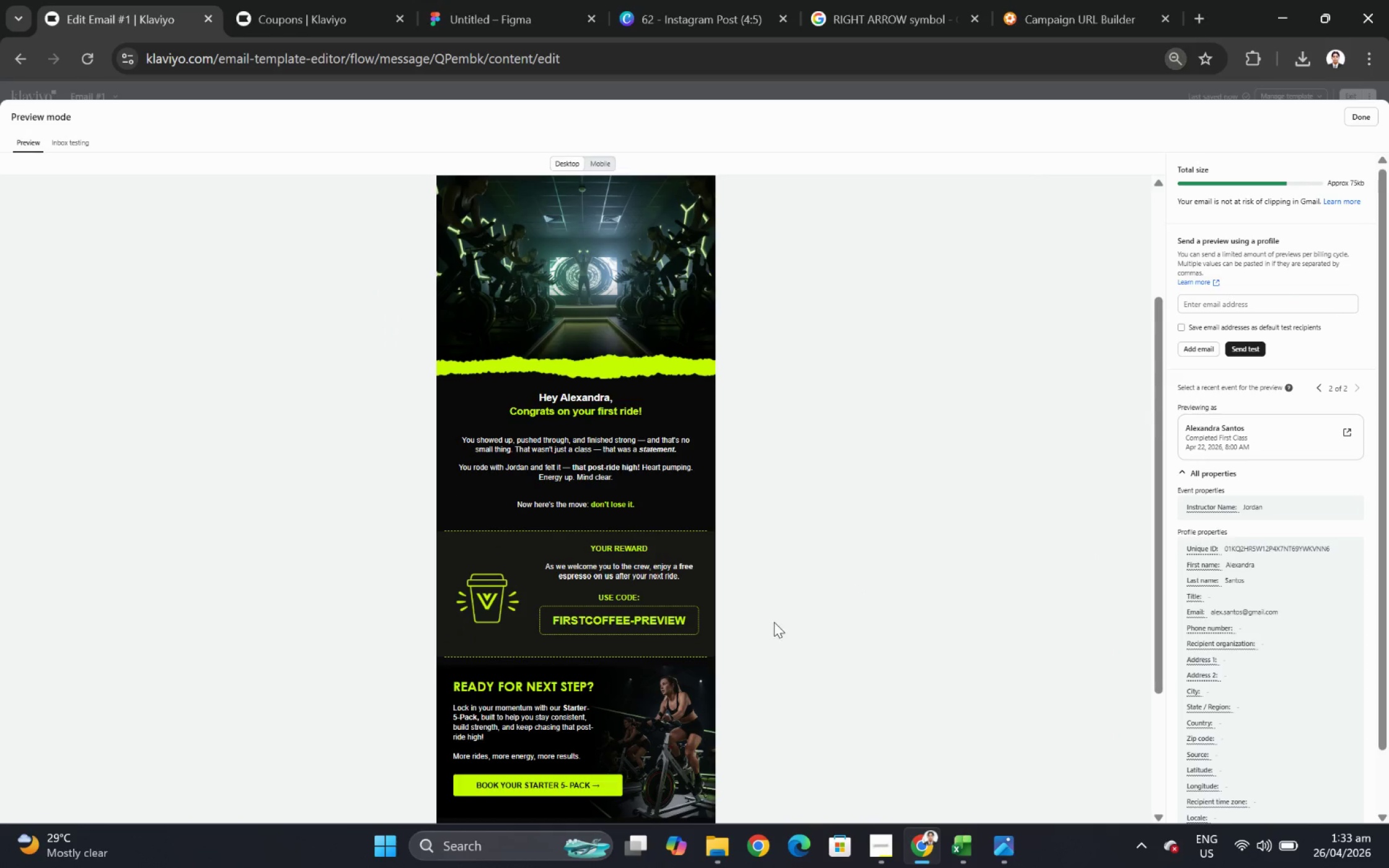 
scroll: coordinate [709, 524], scroll_direction: up, amount: 2.0
 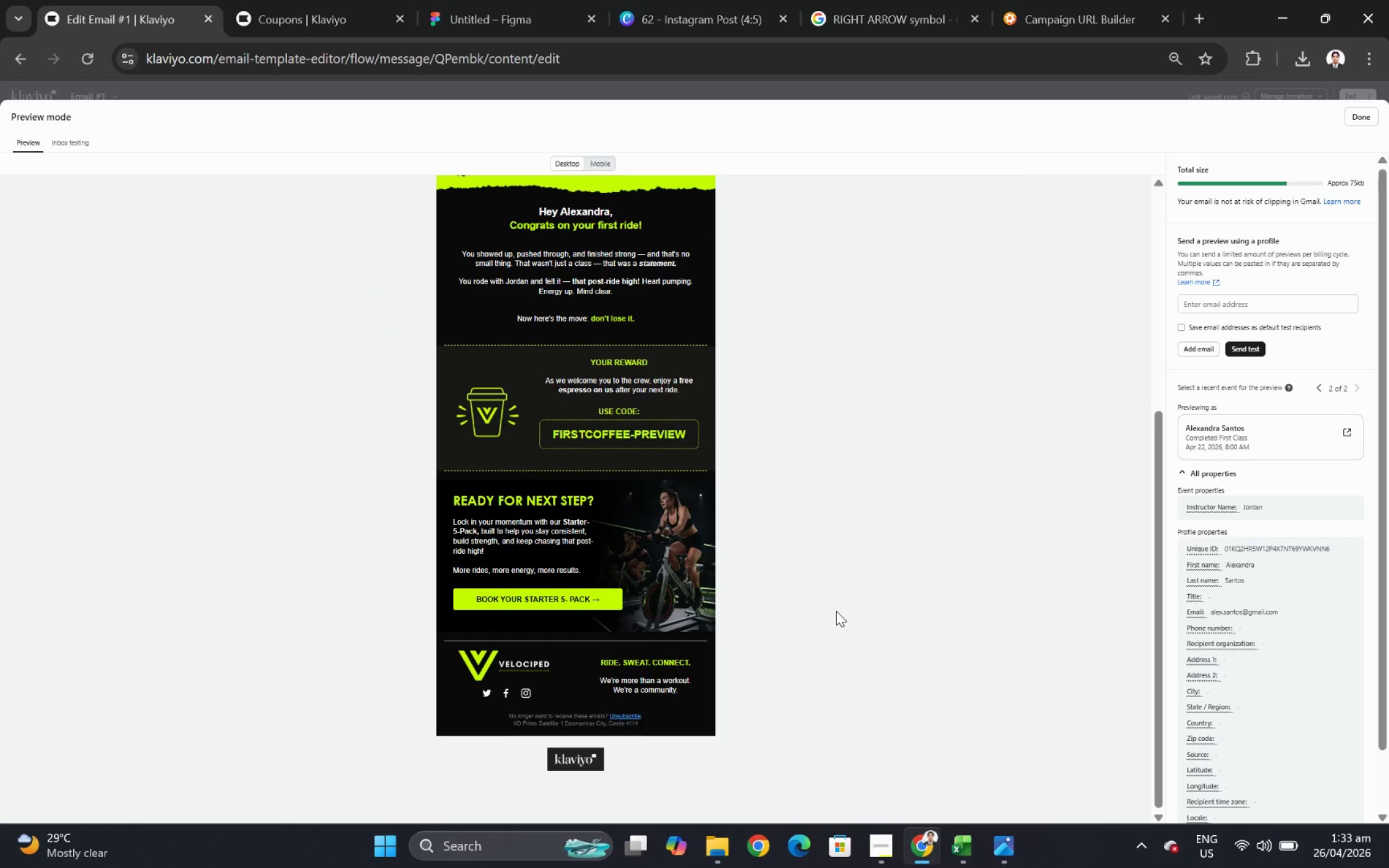 
key(Control+ControlLeft)
 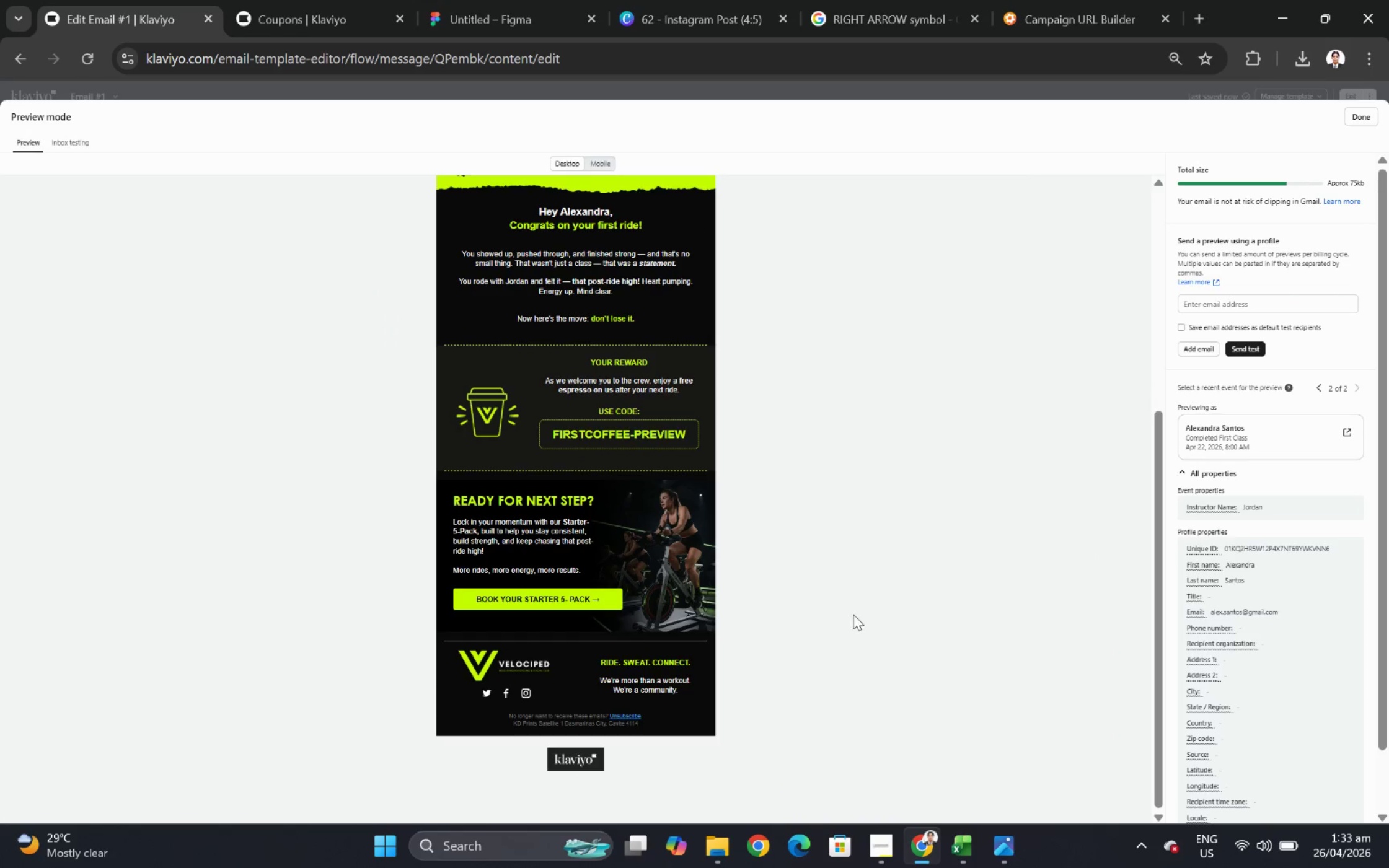 
scroll: coordinate [917, 515], scroll_direction: down, amount: 5.0
 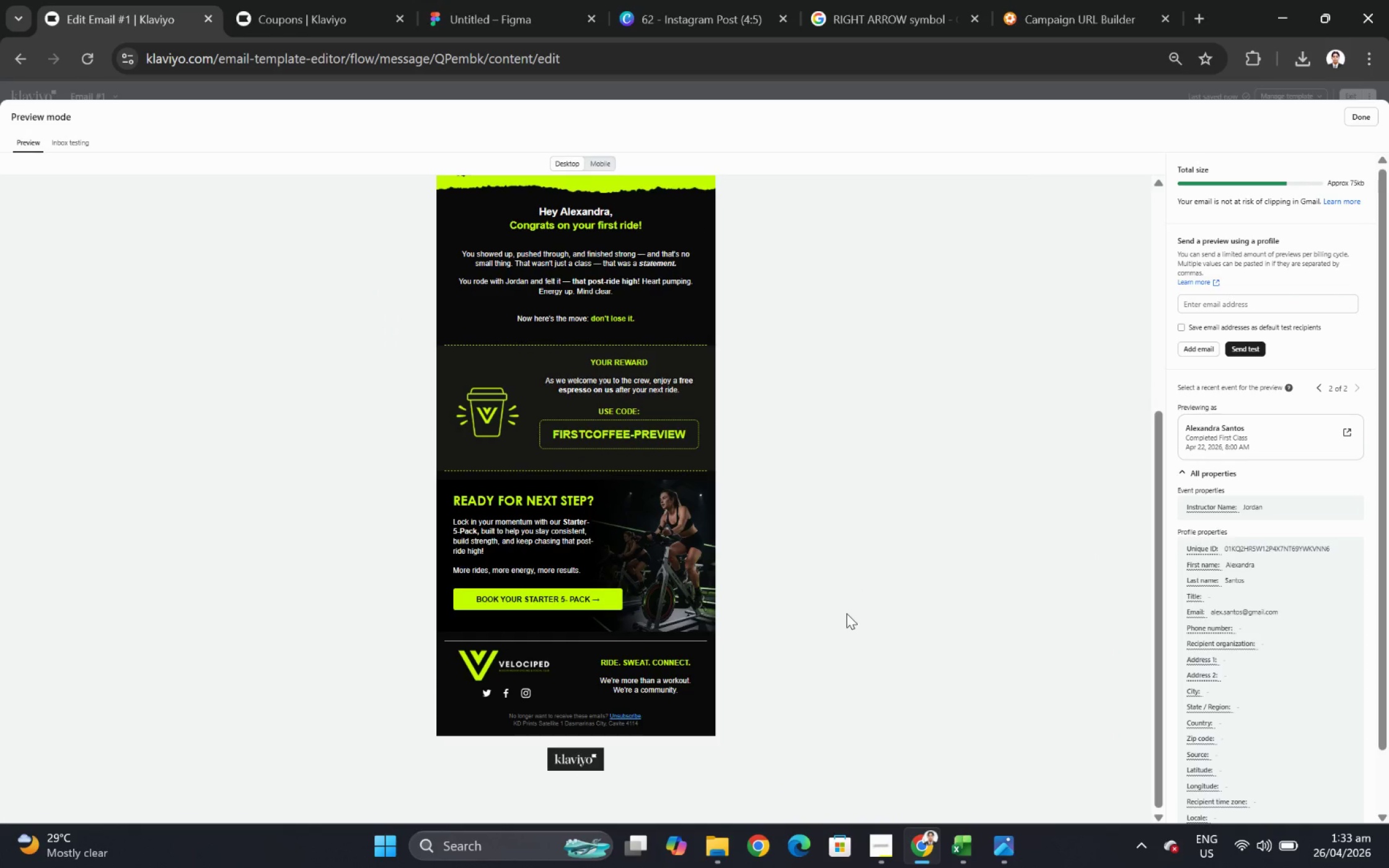 
scroll: coordinate [848, 585], scroll_direction: up, amount: 3.0
 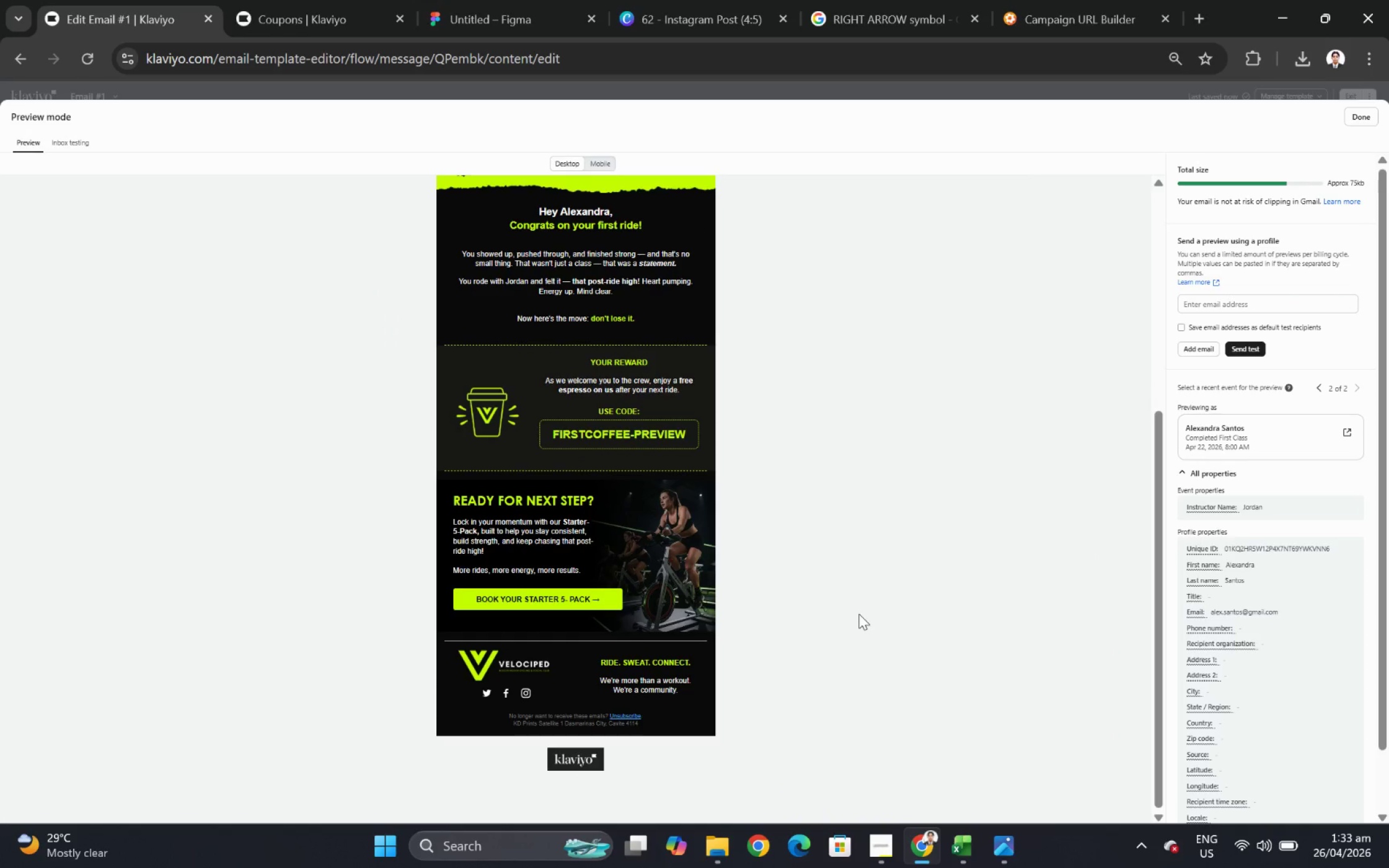 
hold_key(key=ControlLeft, duration=1.0)
scroll: coordinate [857, 582], scroll_direction: down, amount: 7.0
 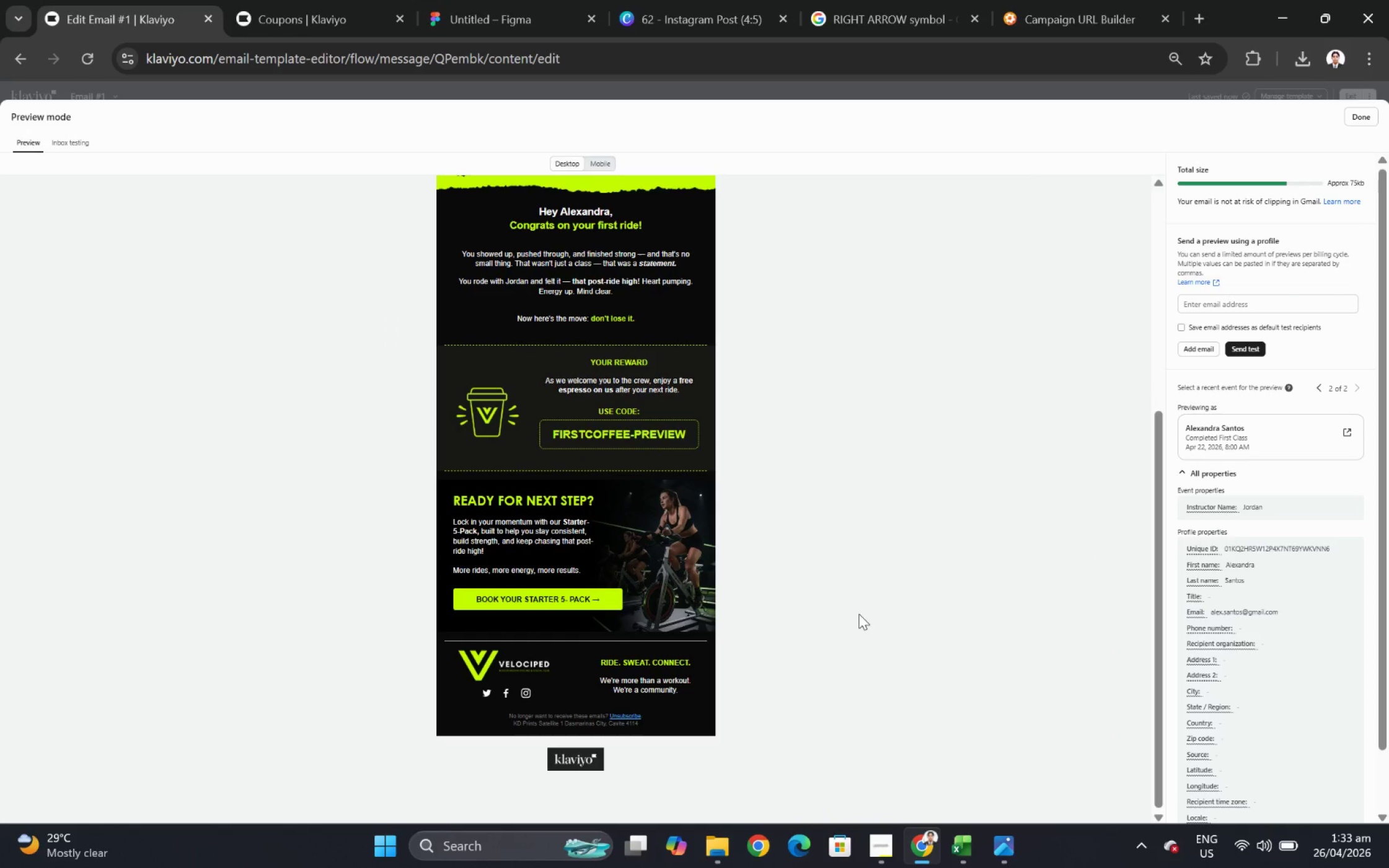 
scroll: coordinate [765, 628], scroll_direction: up, amount: 2.0
 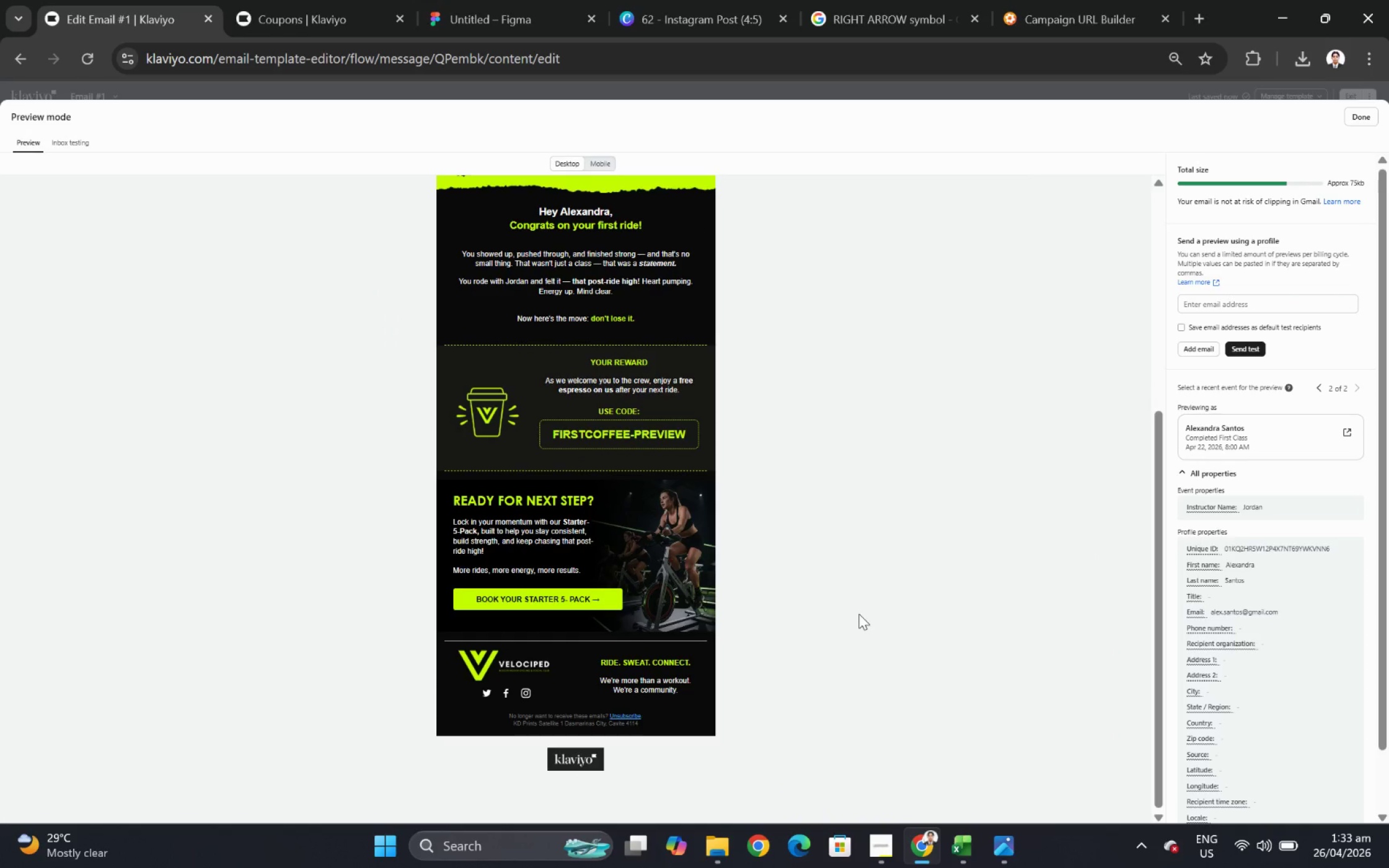 
scroll: coordinate [776, 615], scroll_direction: down, amount: 2.0
 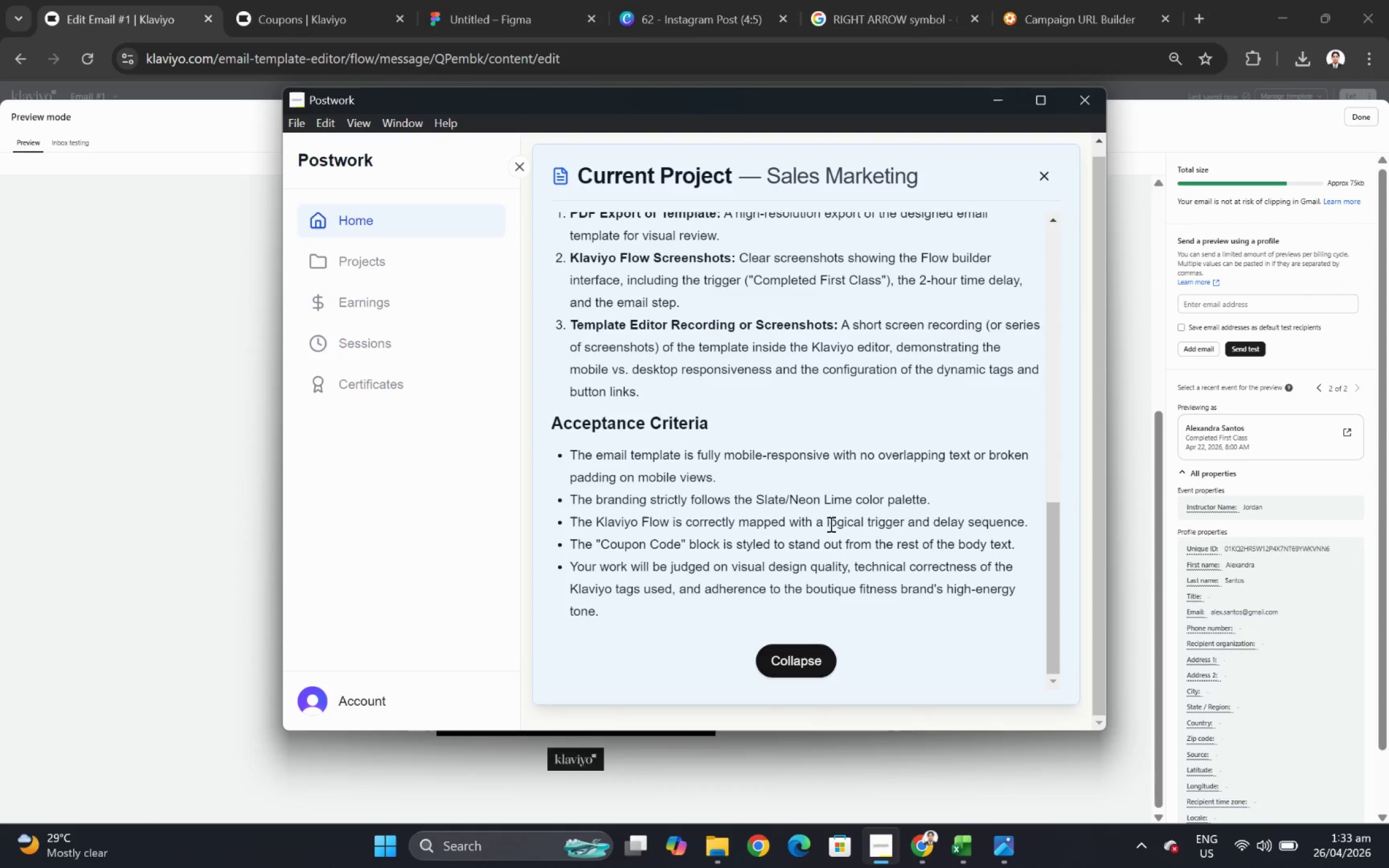 
wait(16.85)
 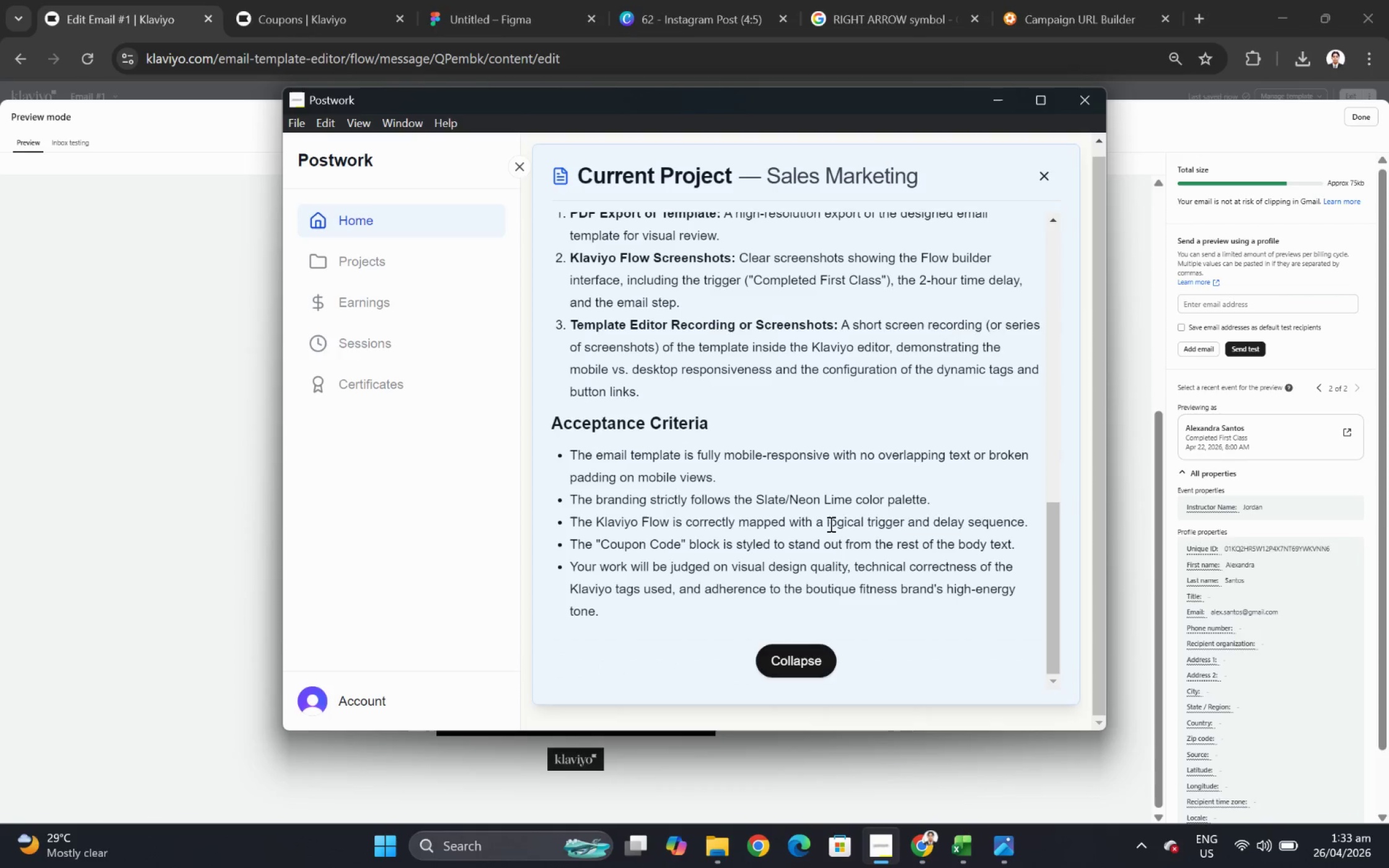 
left_click([875, 848])